 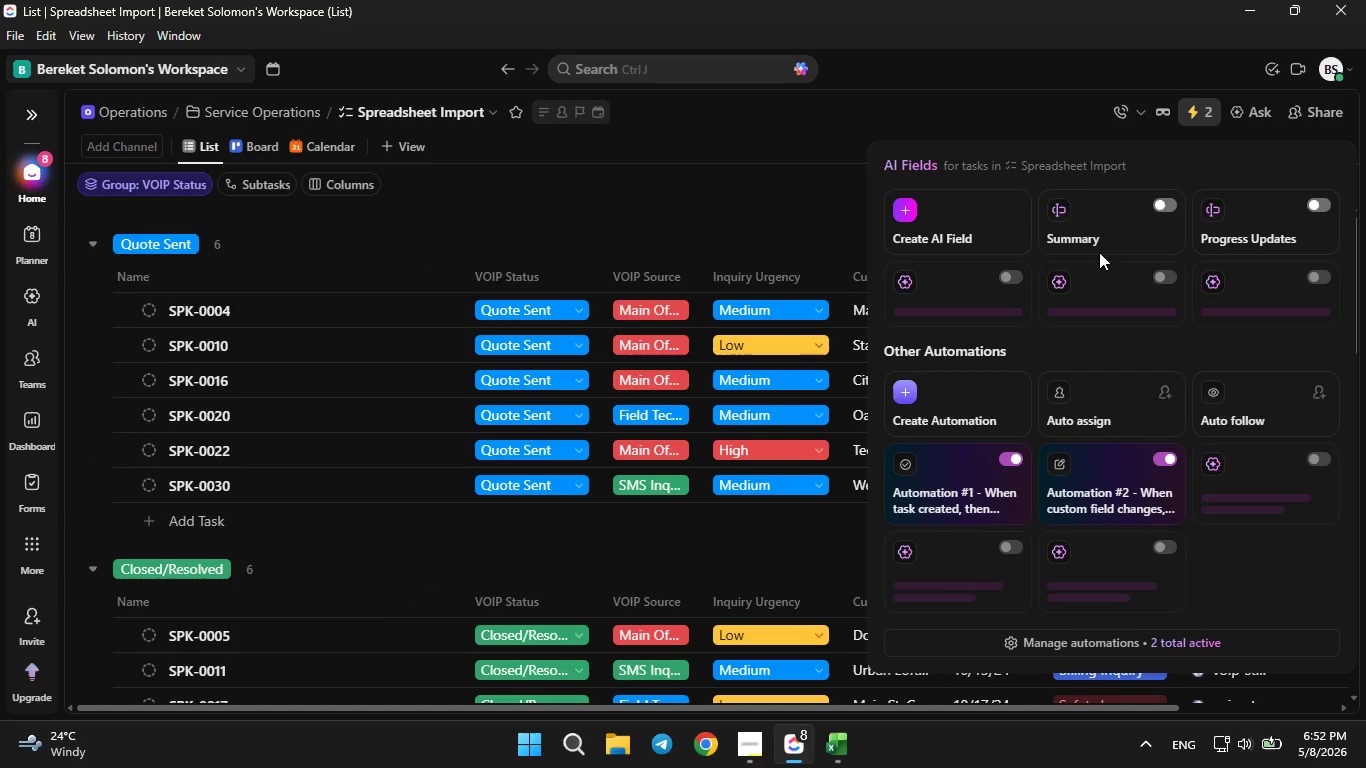 
left_click([1078, 468])
 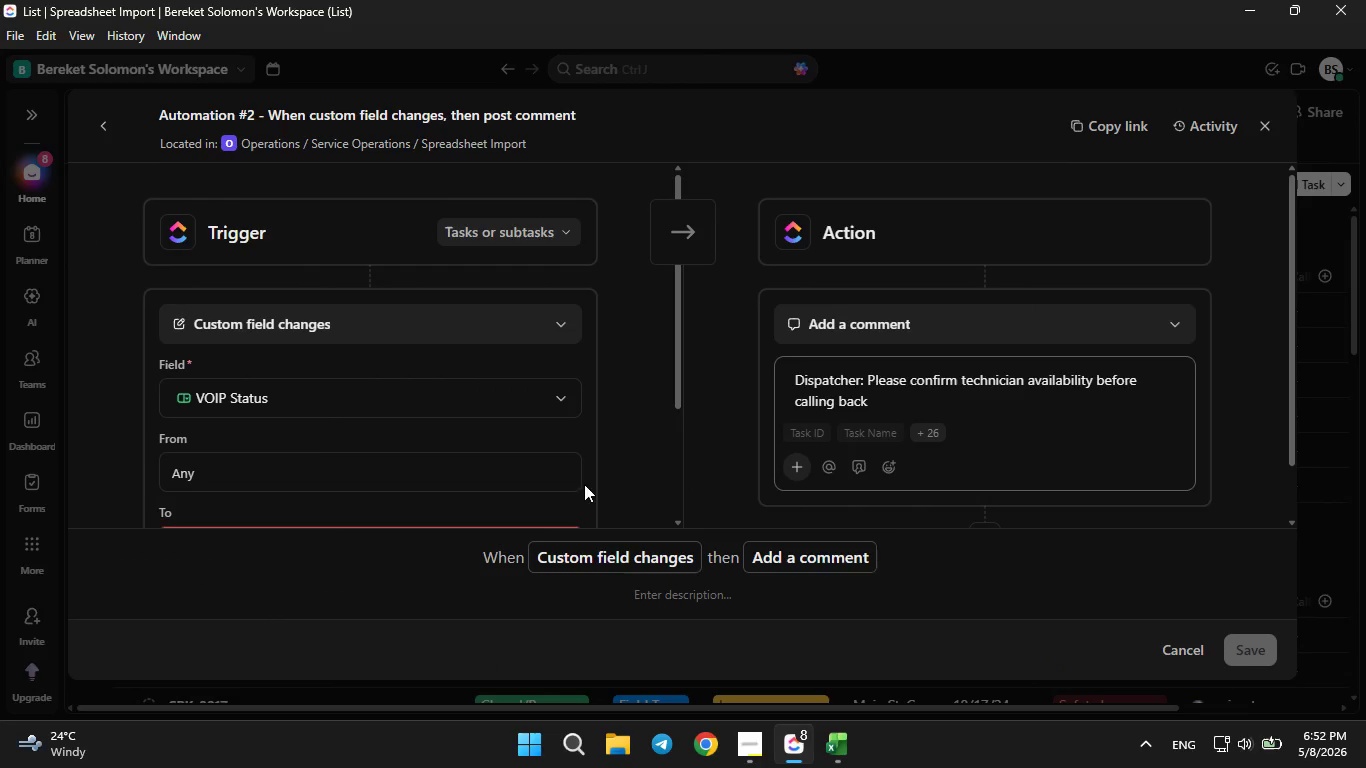 
scroll: coordinate [491, 459], scroll_direction: down, amount: 1.0
 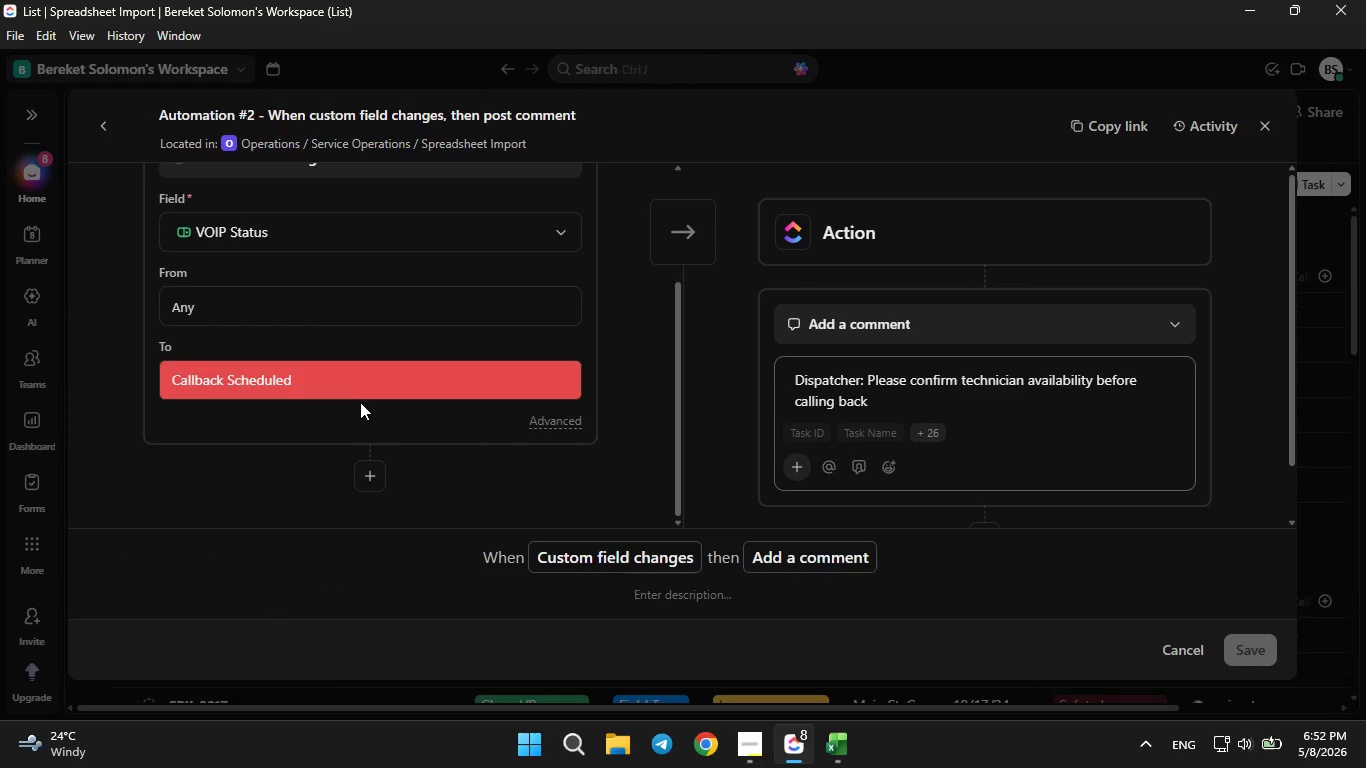 
scroll: coordinate [368, 403], scroll_direction: up, amount: 1.0
 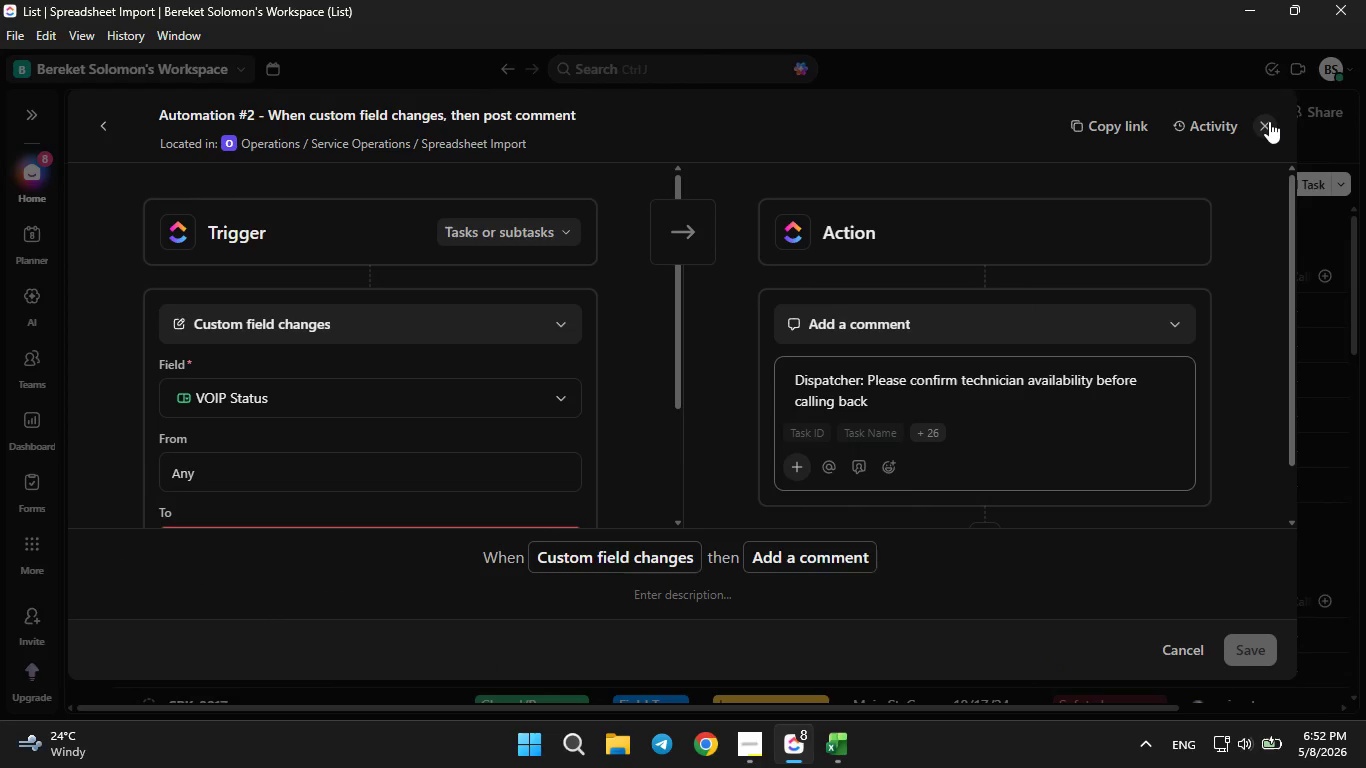 
left_click([1269, 121])
 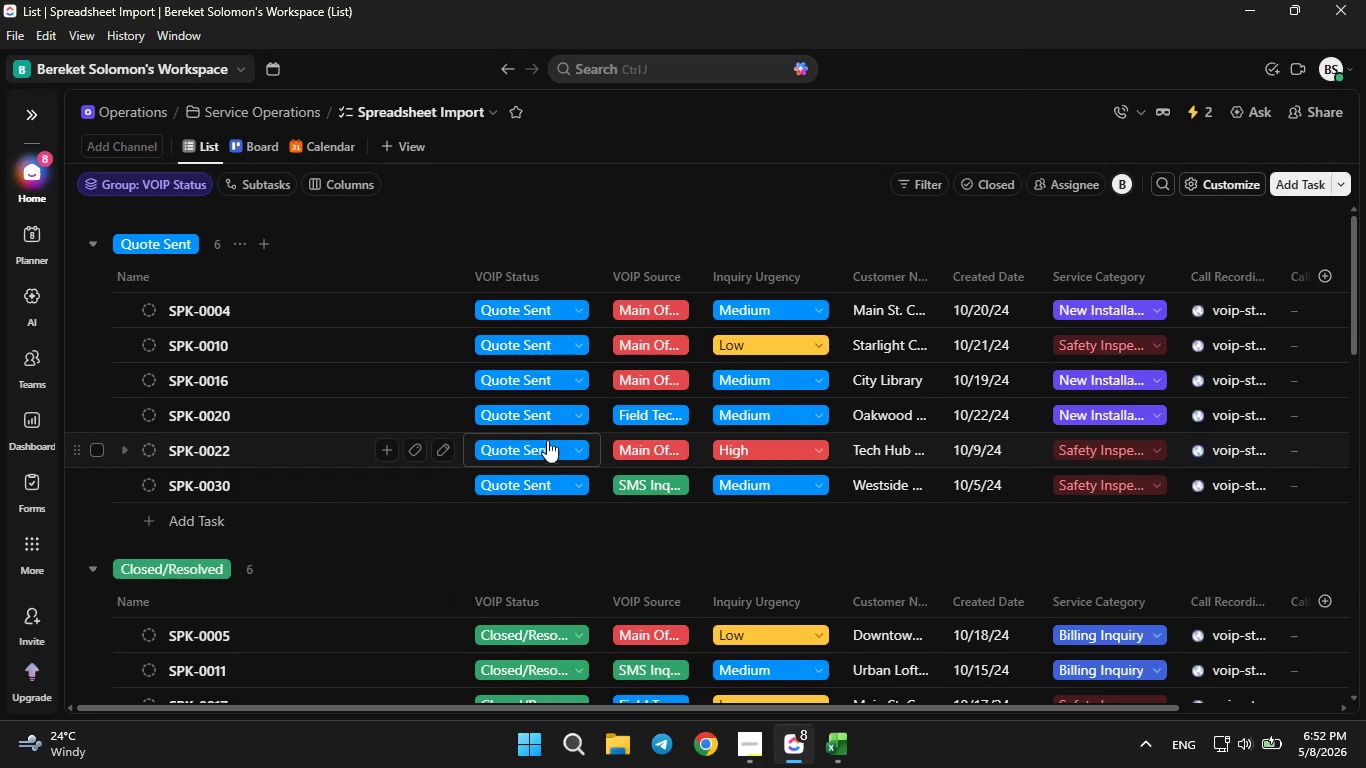 
wait(5.39)
 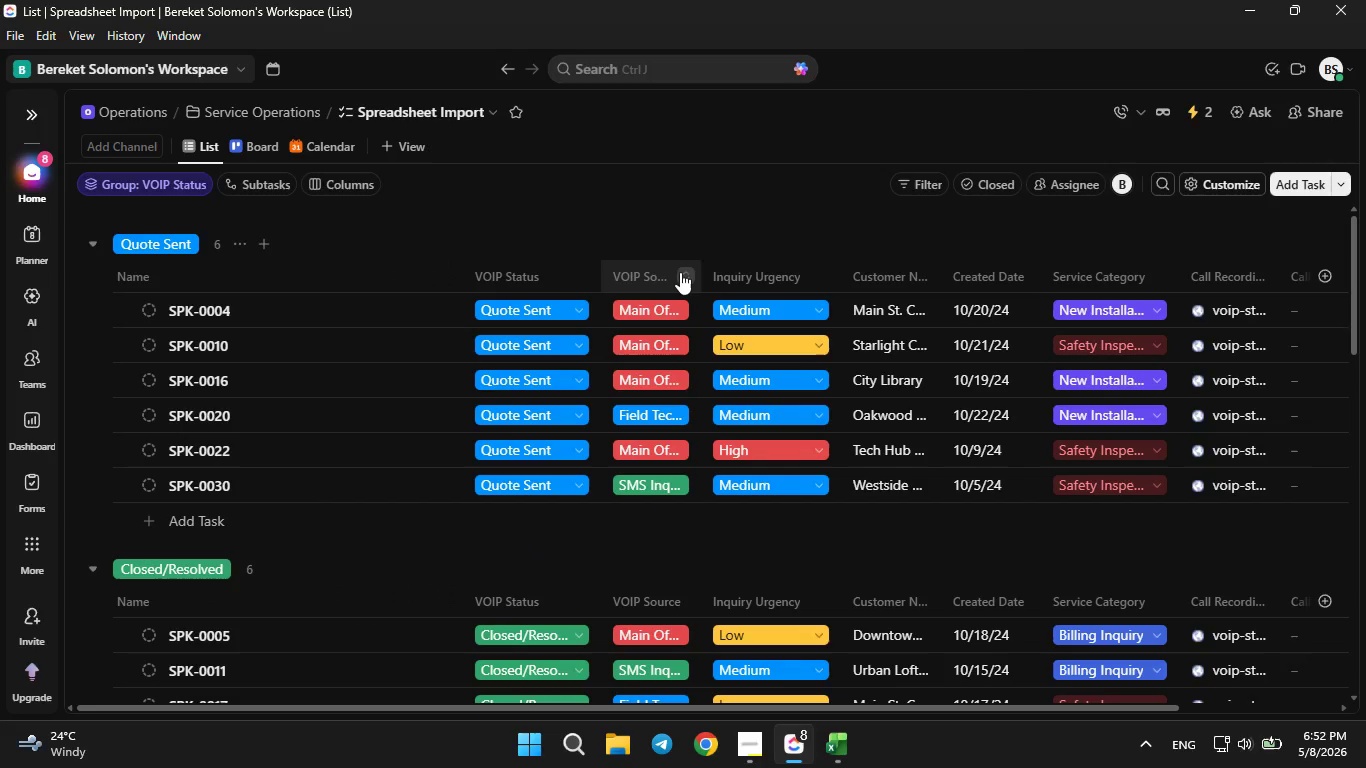 
left_click([1210, 110])
 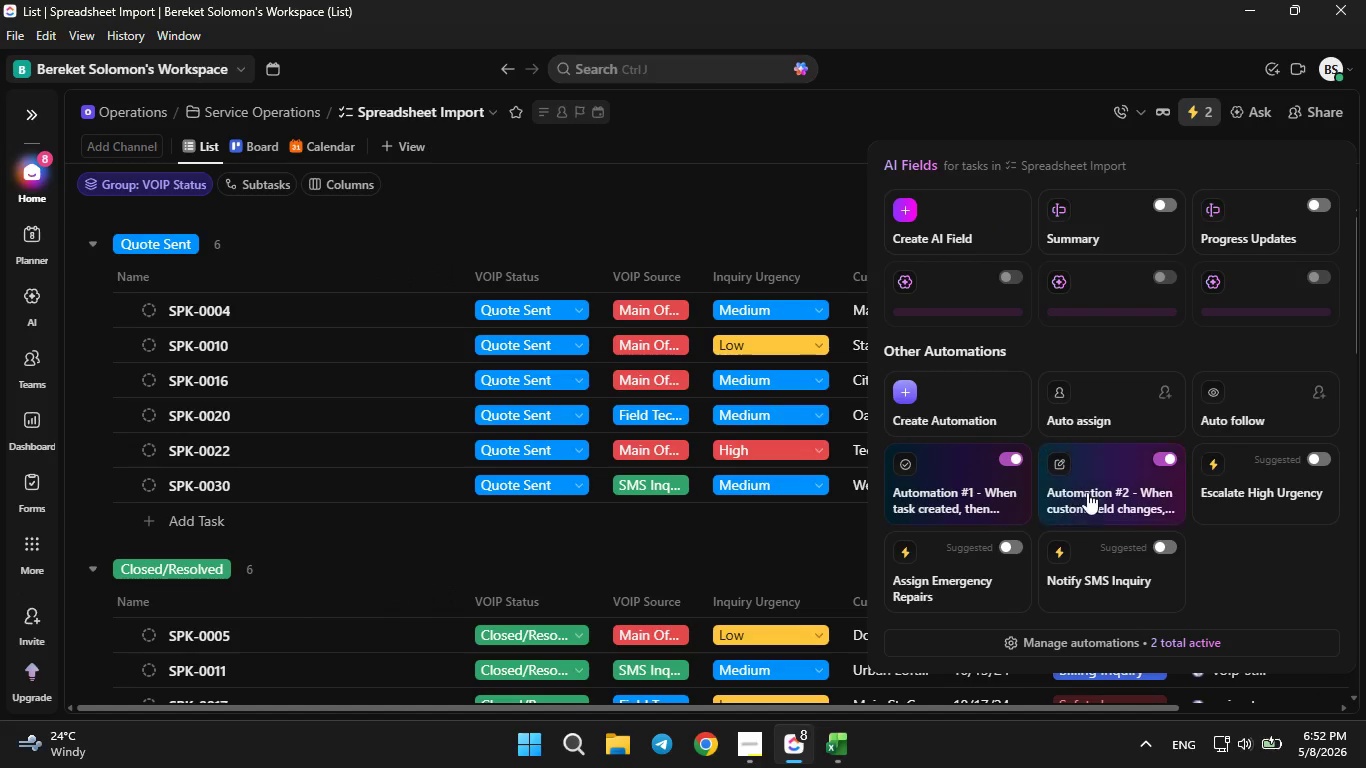 
left_click([1105, 481])
 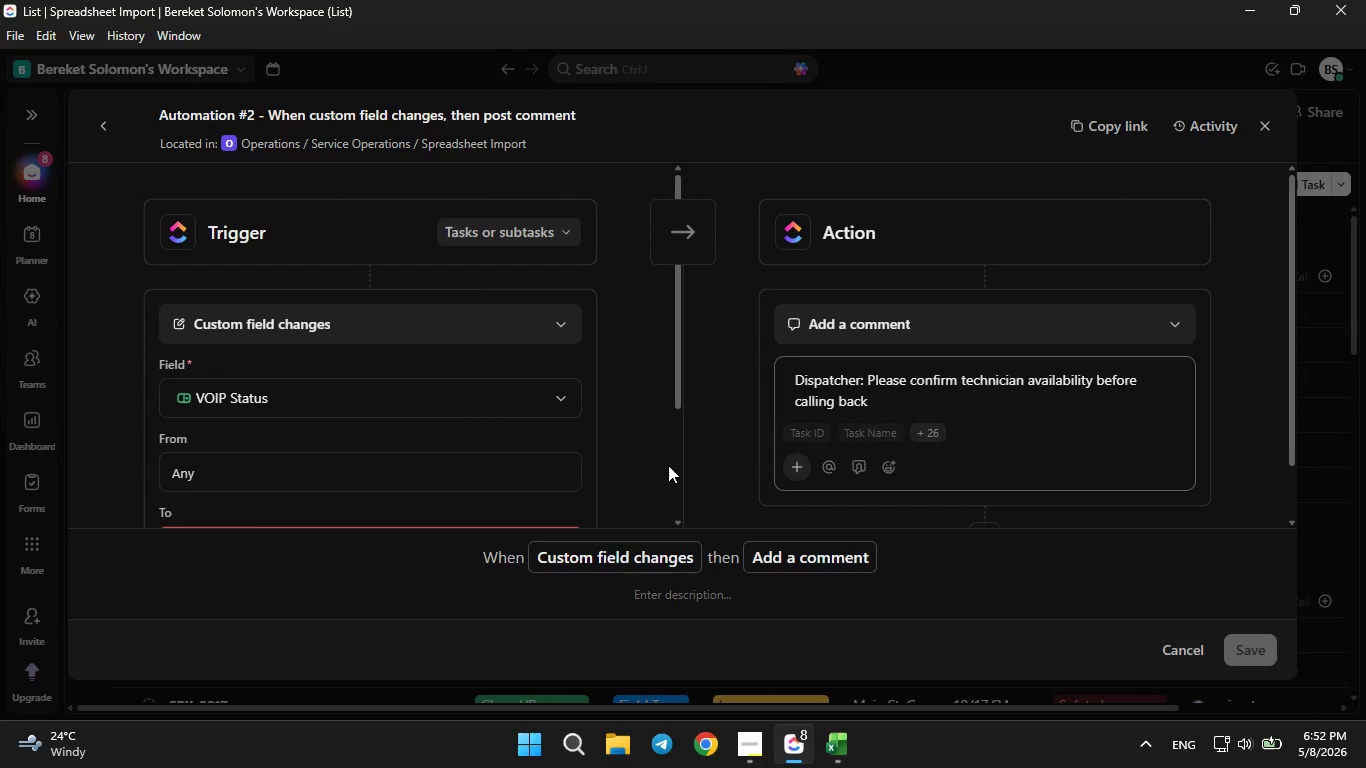 
scroll: coordinate [621, 397], scroll_direction: down, amount: 2.0
 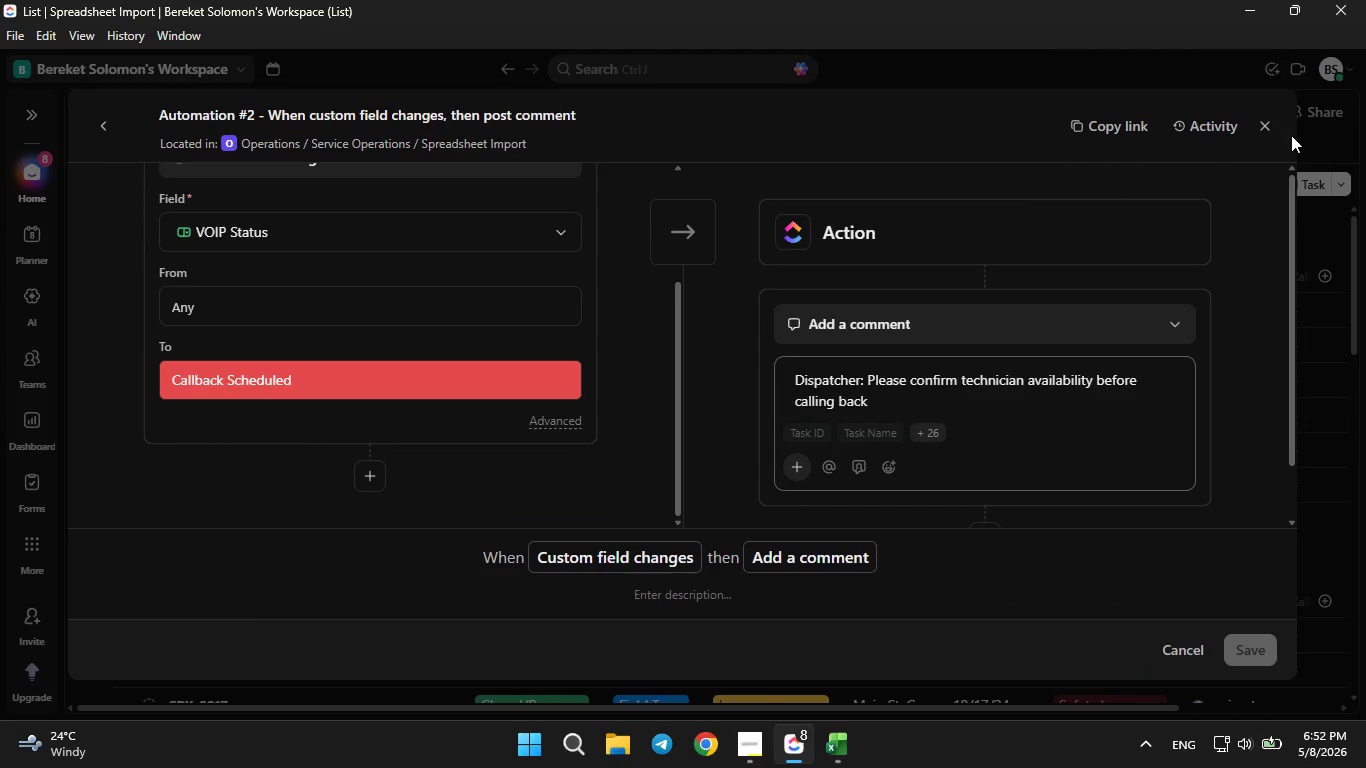 
left_click([1259, 133])
 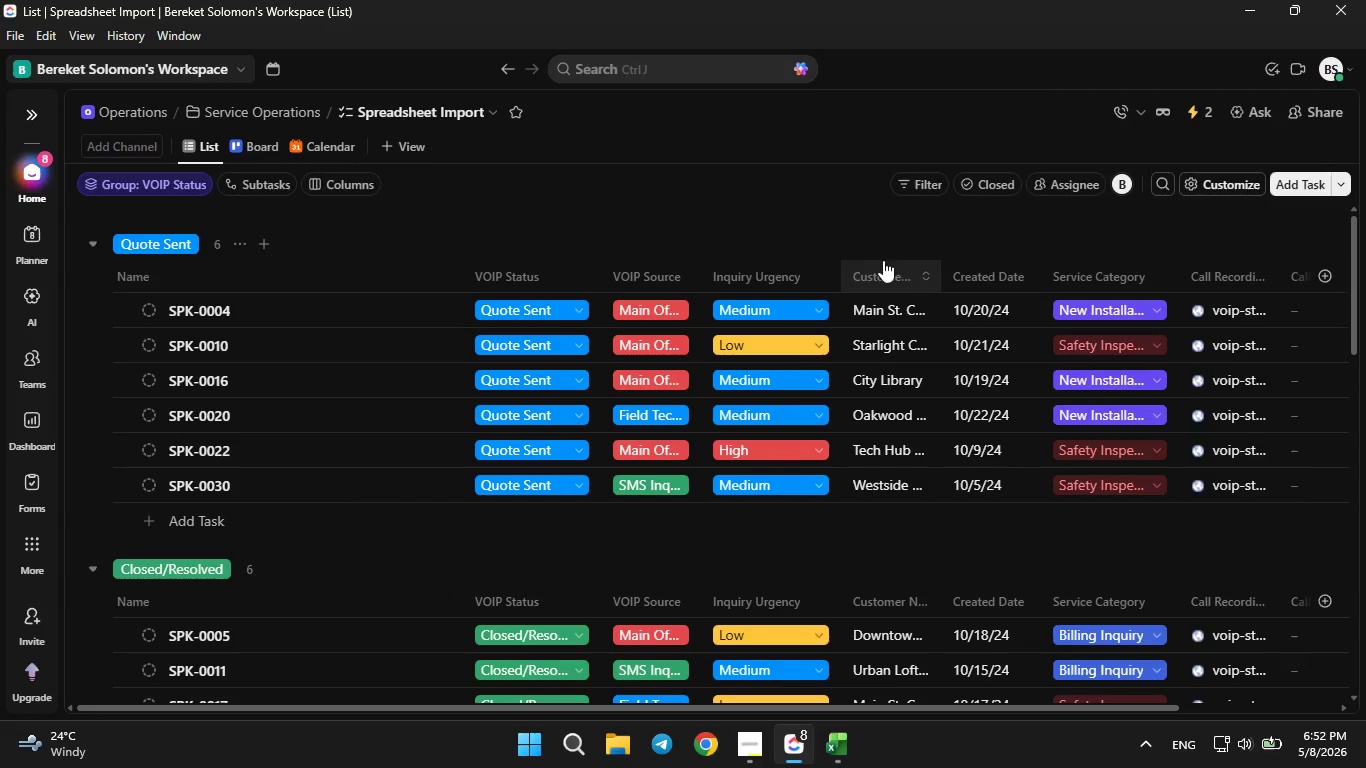 
key(PrintScreen)
 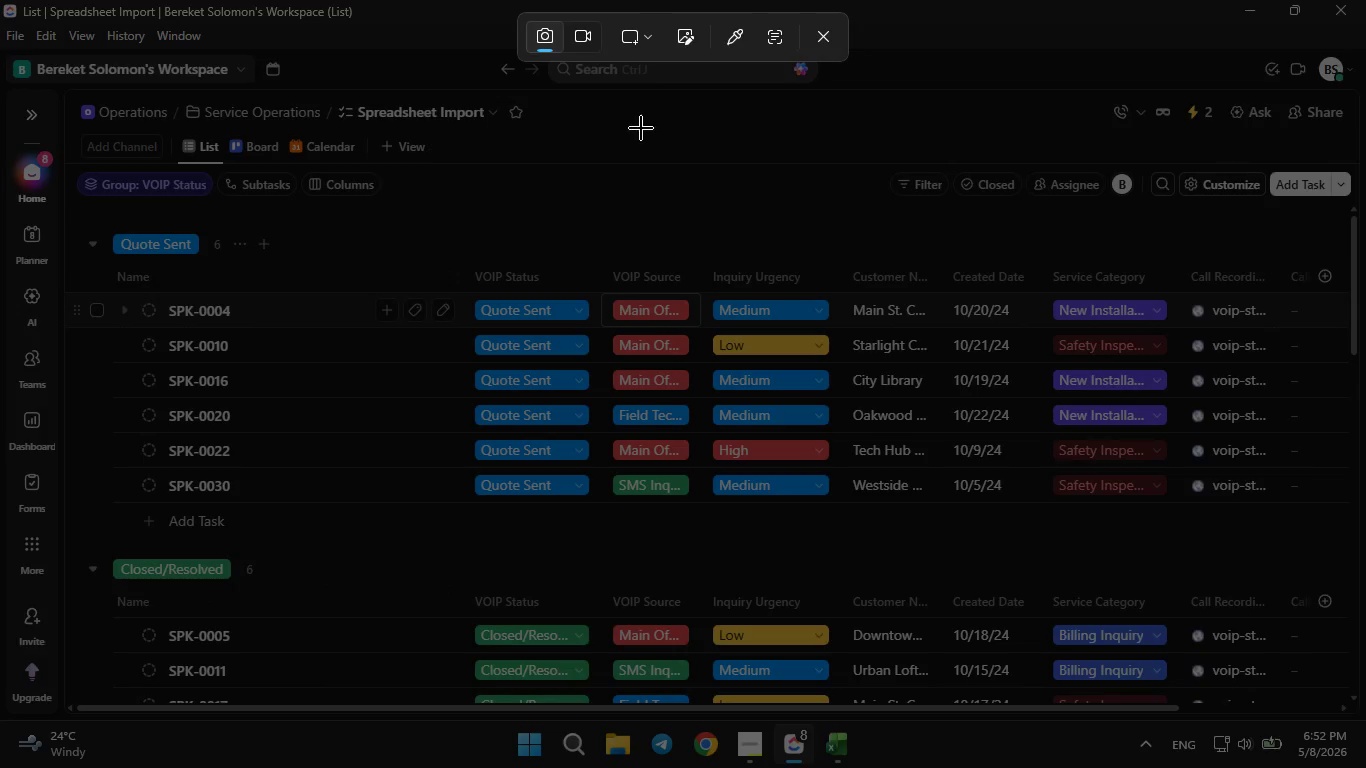 
left_click([582, 40])
 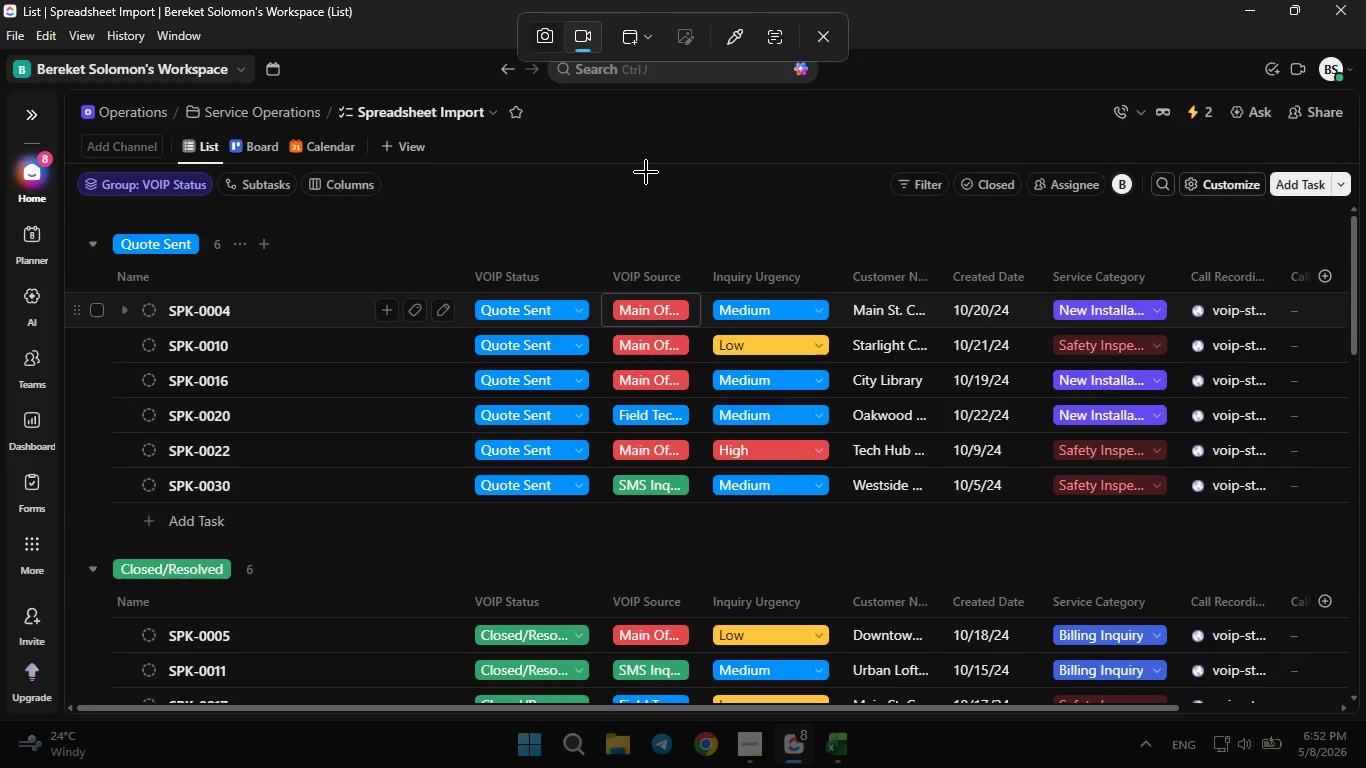 
left_click([646, 172])
 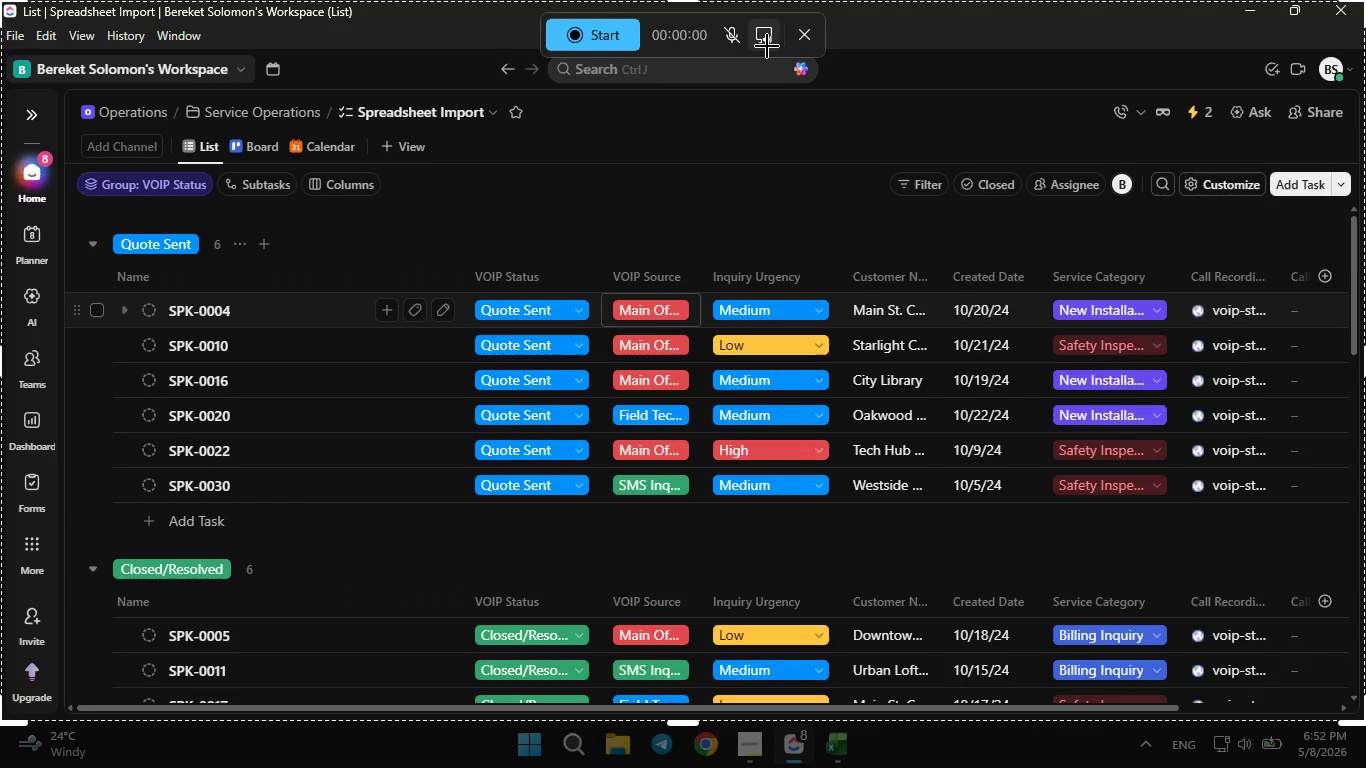 
left_click([768, 37])
 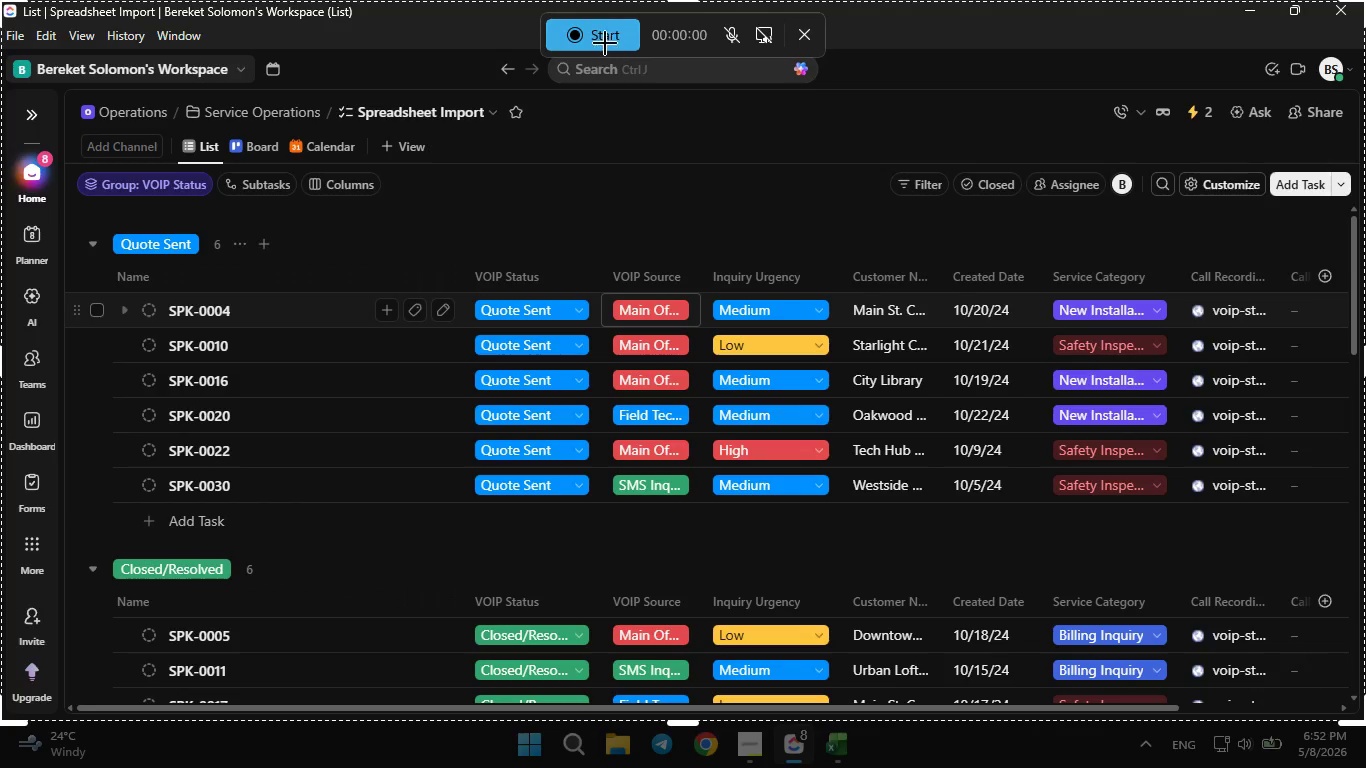 
left_click([605, 39])
 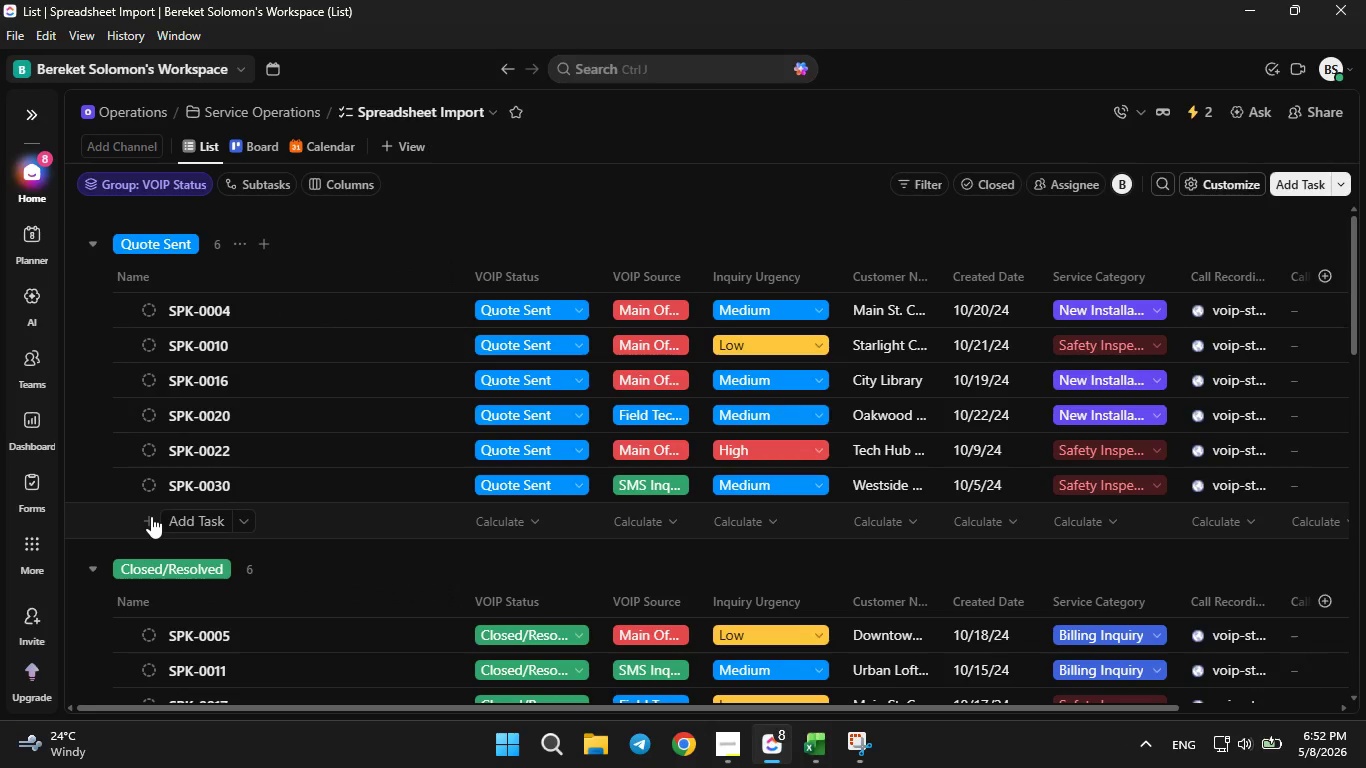 
wait(5.02)
 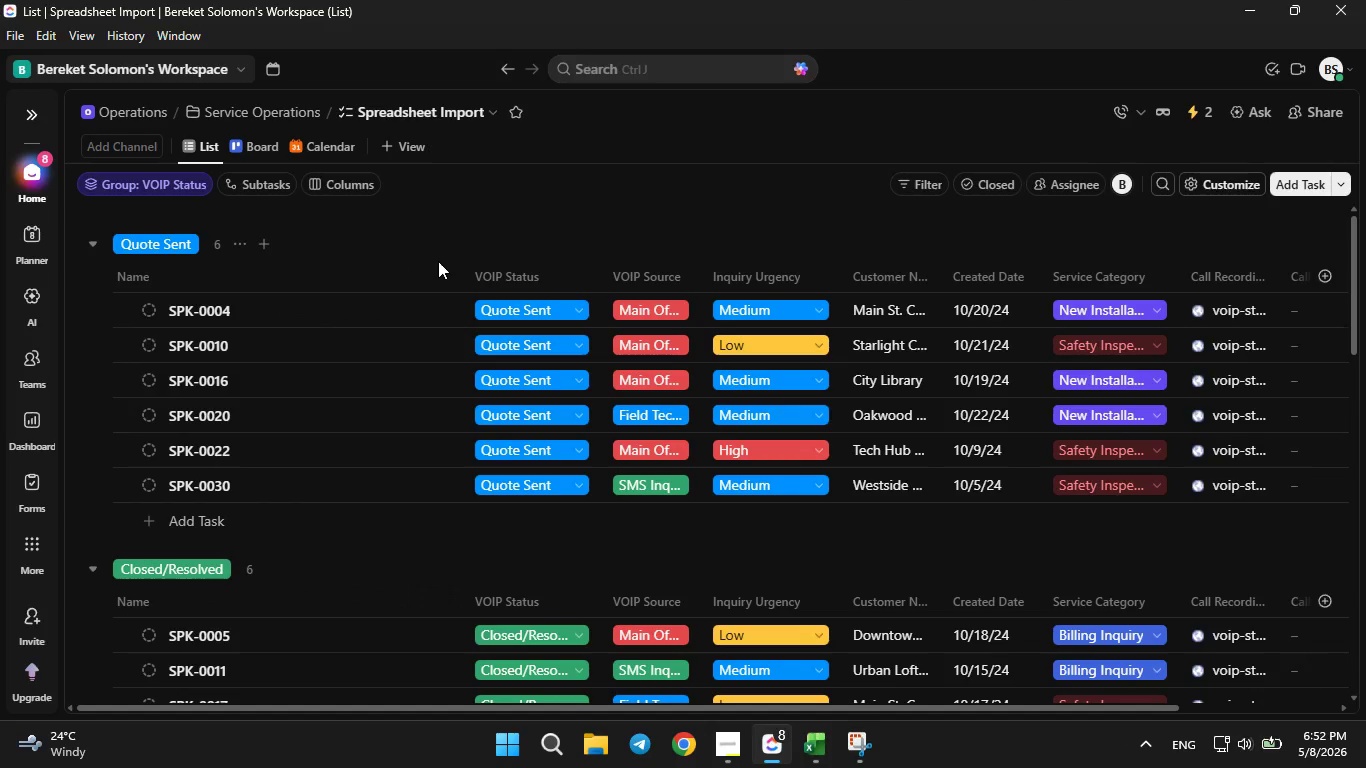 
left_click([149, 518])
 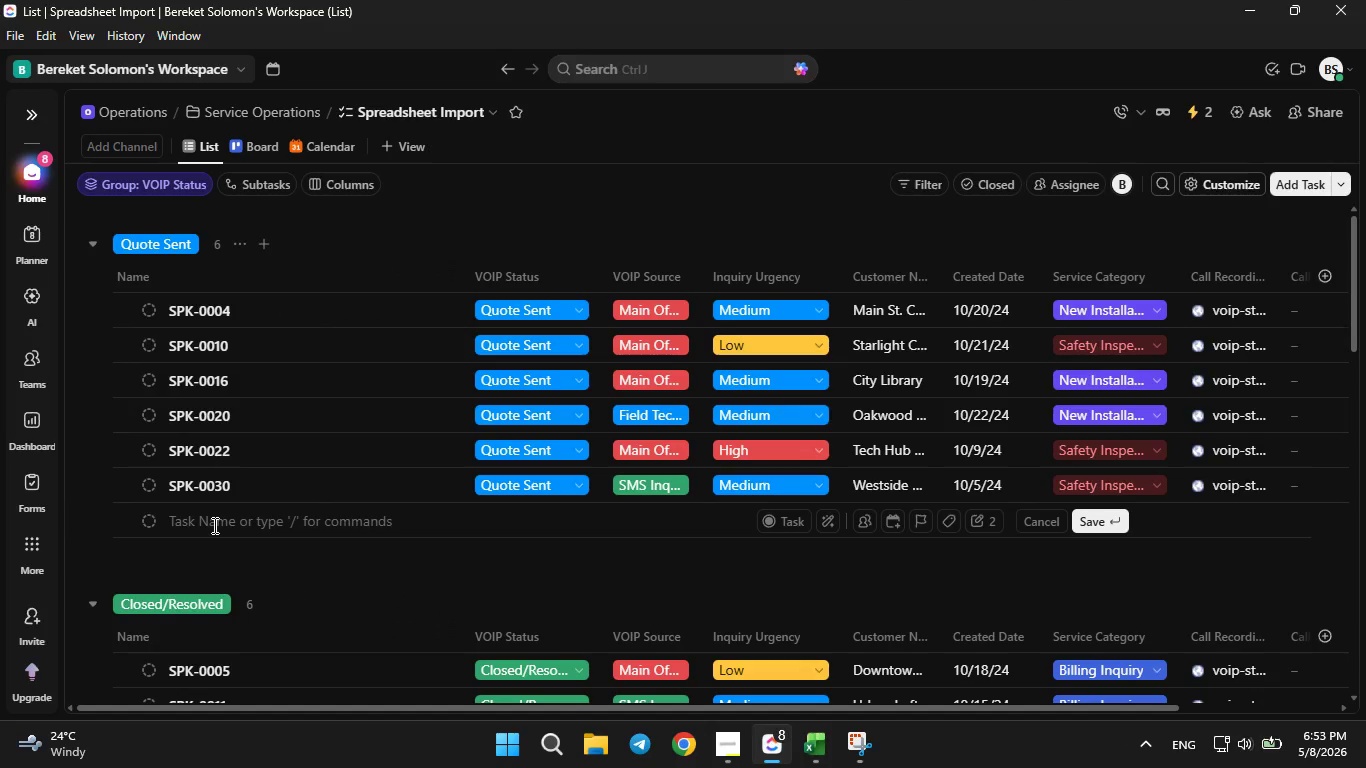 
type(SPK0)
key(Backspace)
type(-1111)
 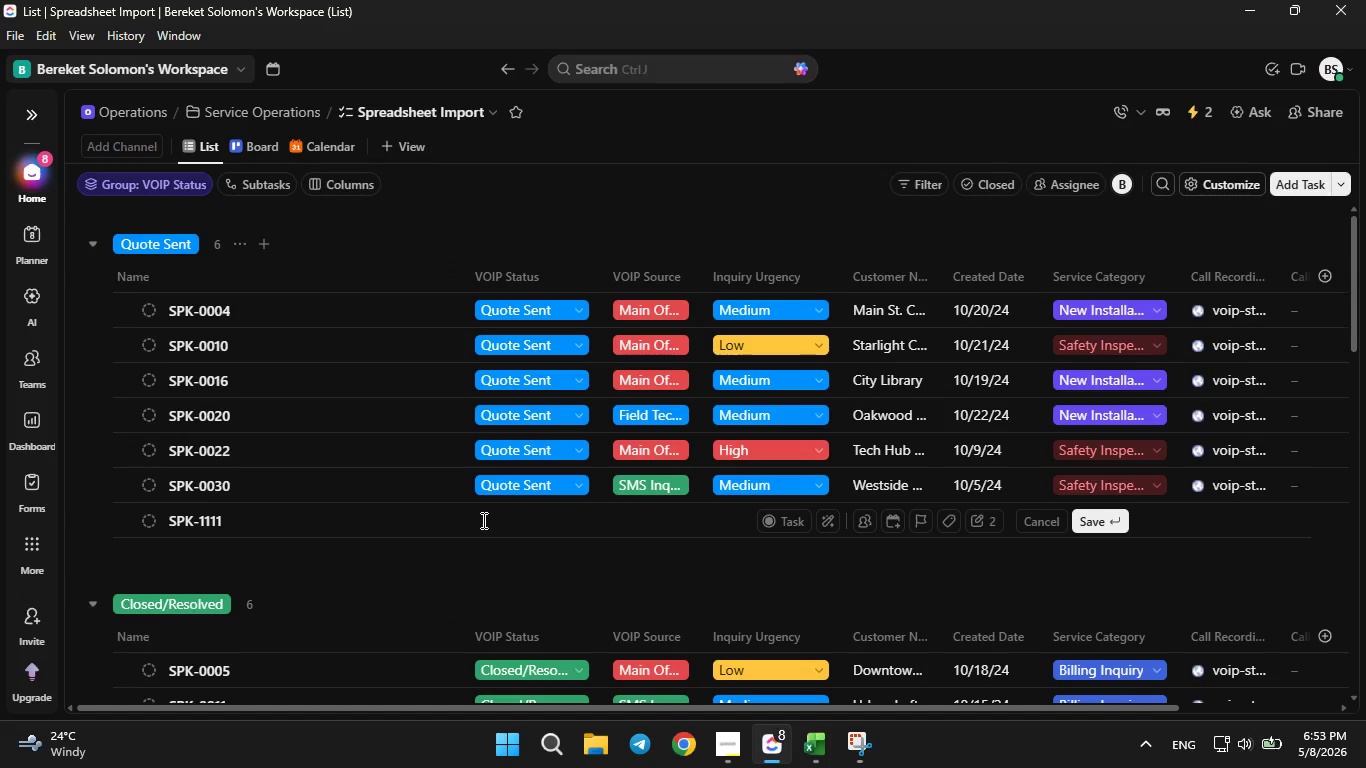 
wait(10.99)
 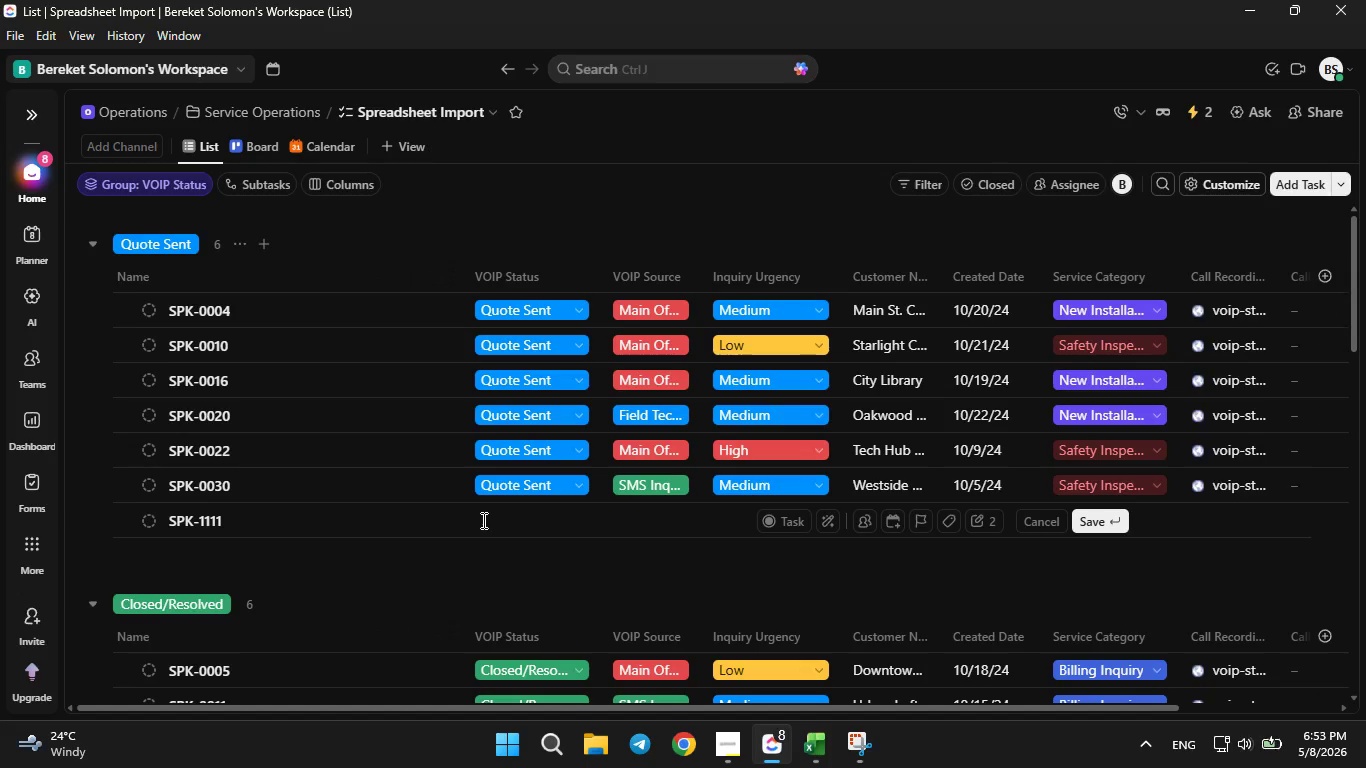 
left_click([567, 526])
 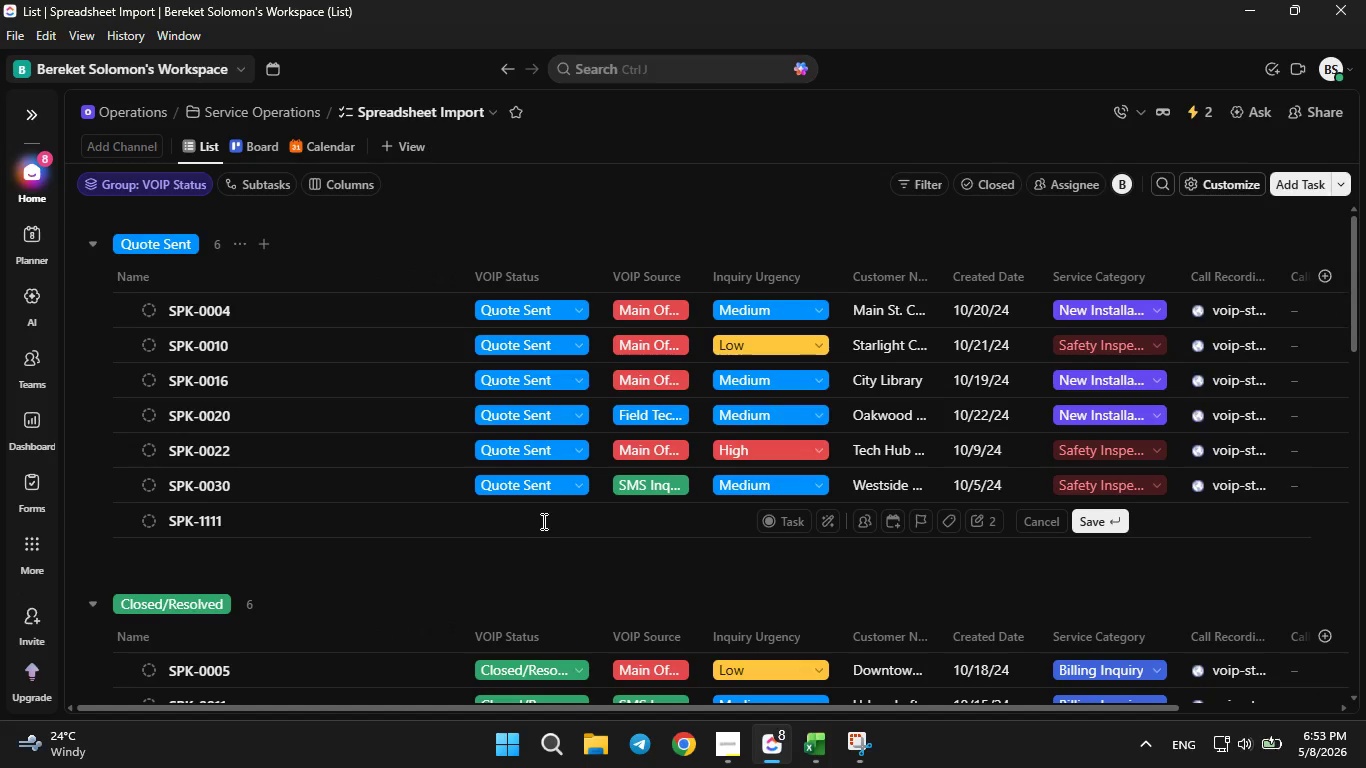 
double_click([542, 521])
 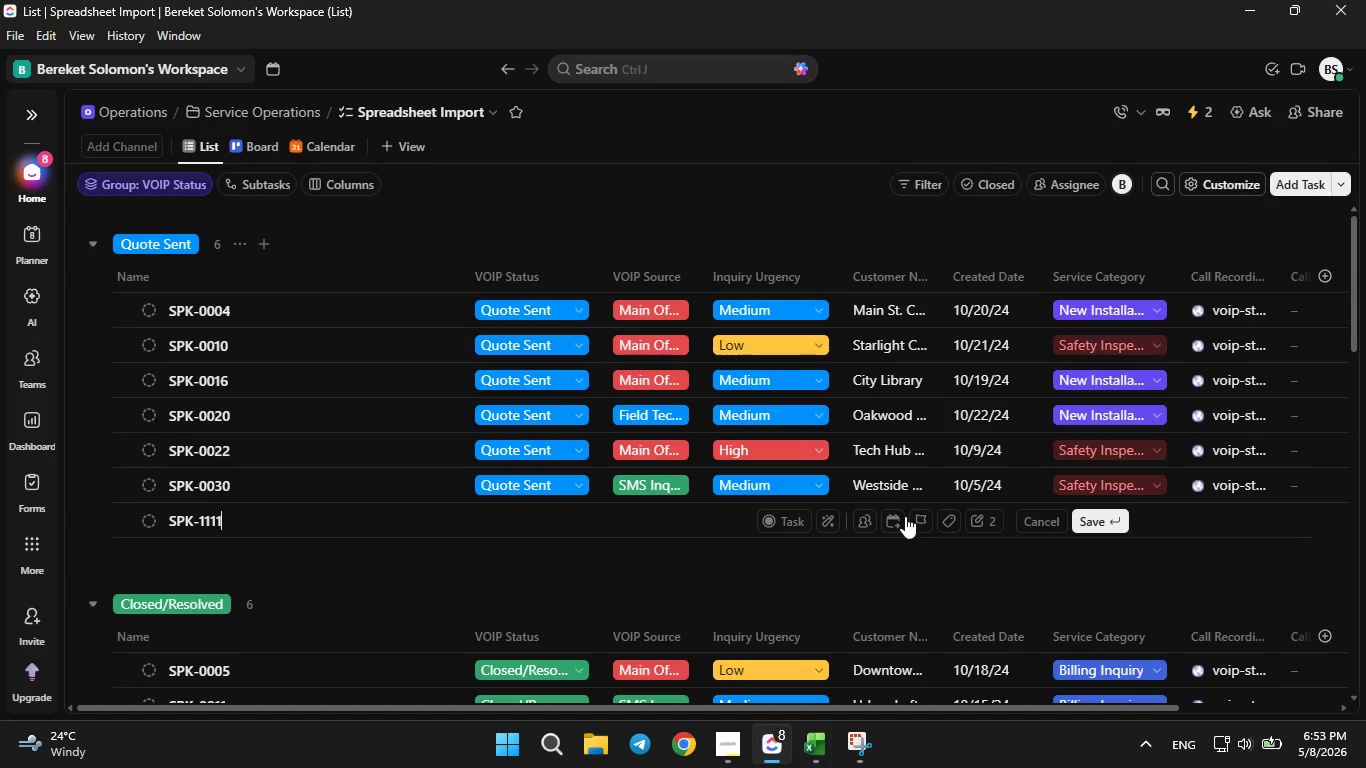 
wait(8.66)
 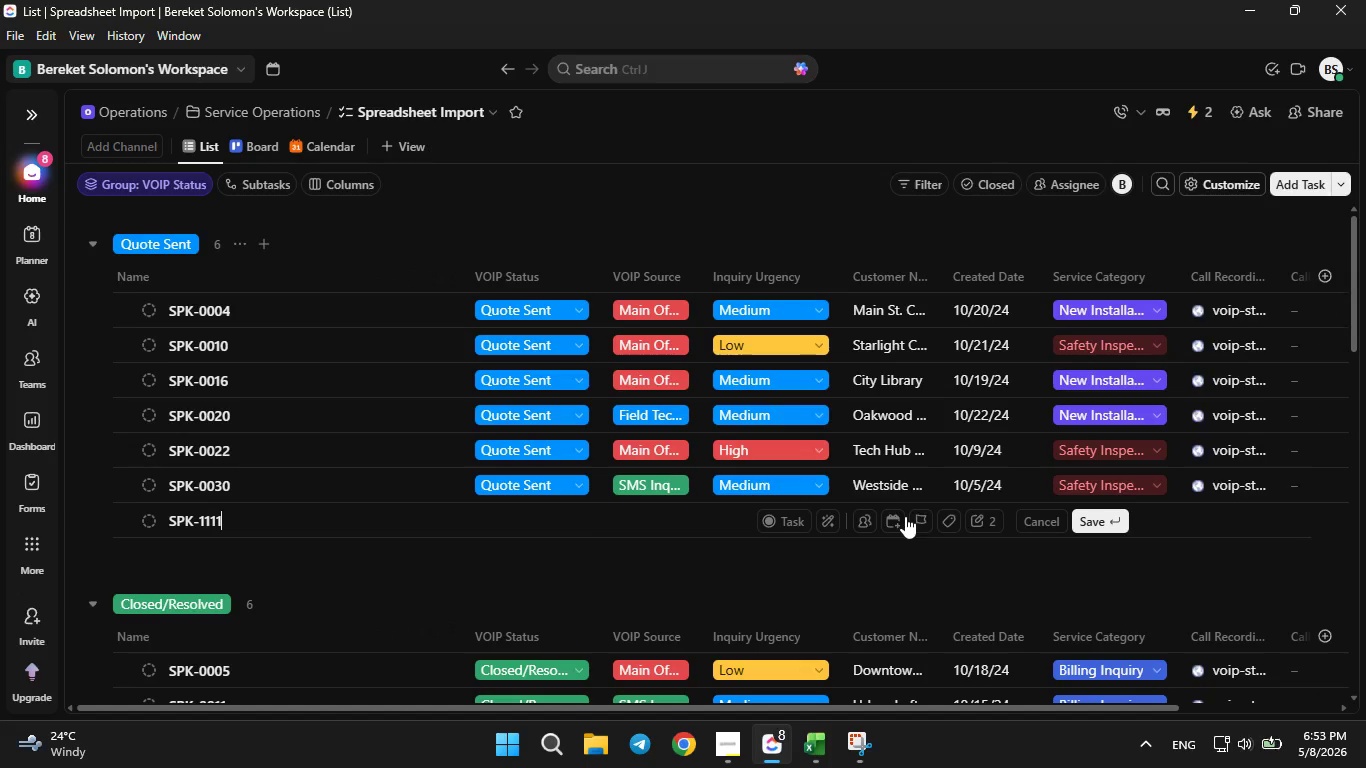 
left_click([1080, 529])
 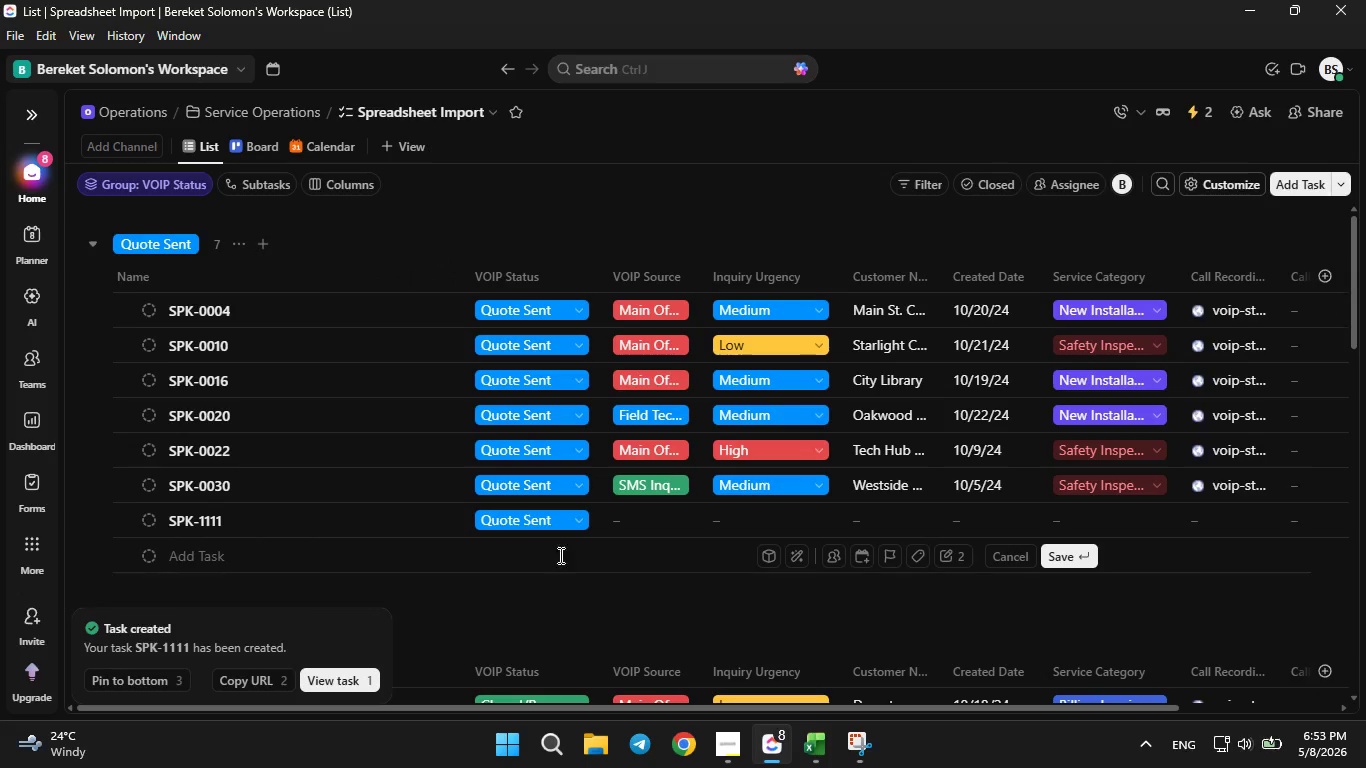 
left_click([557, 518])
 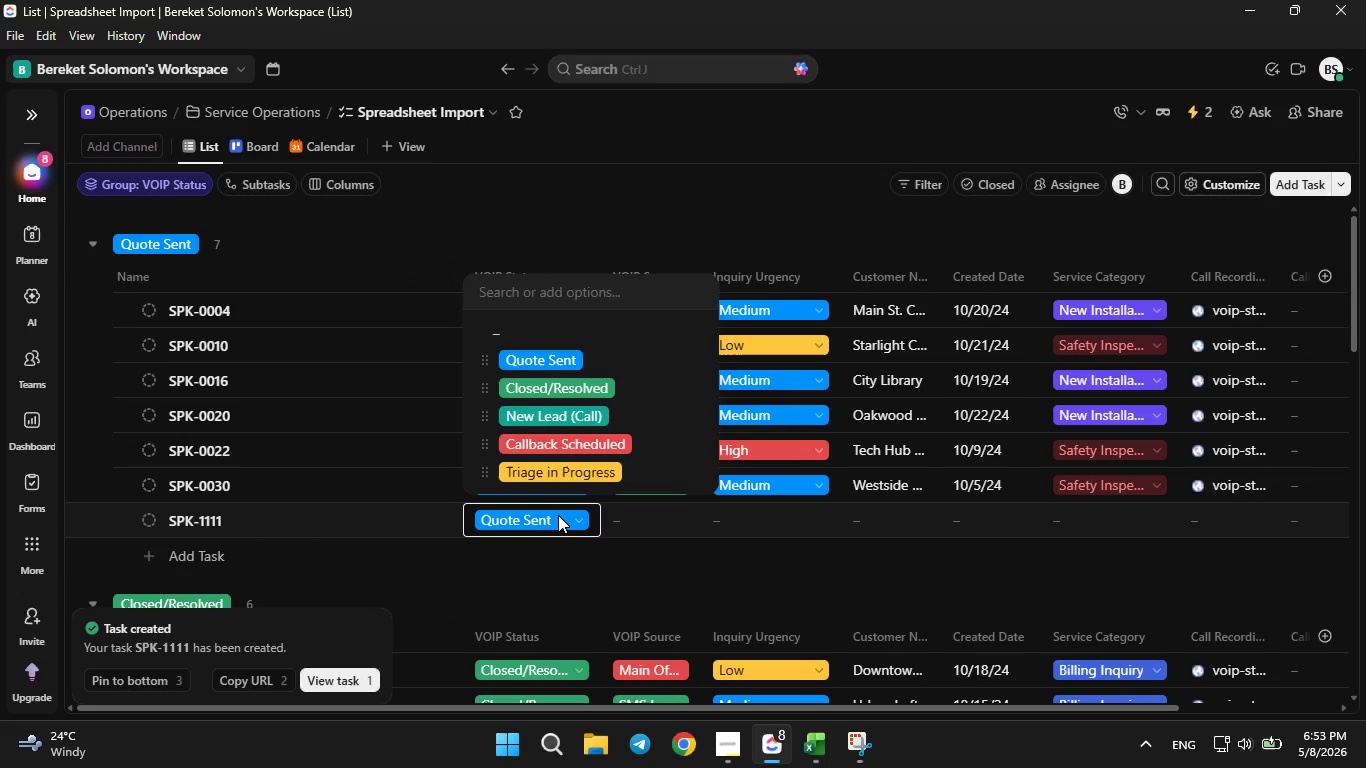 
left_click([558, 515])
 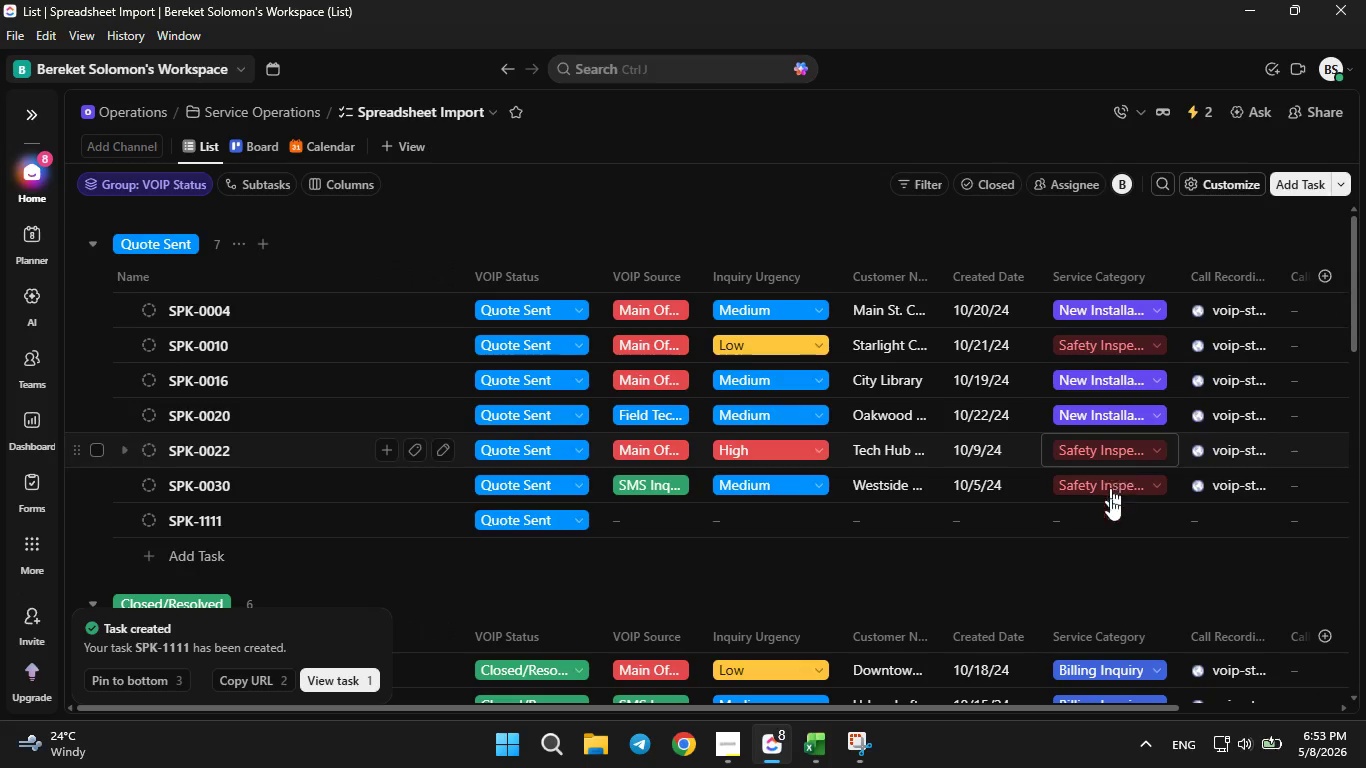 
left_click([1108, 524])
 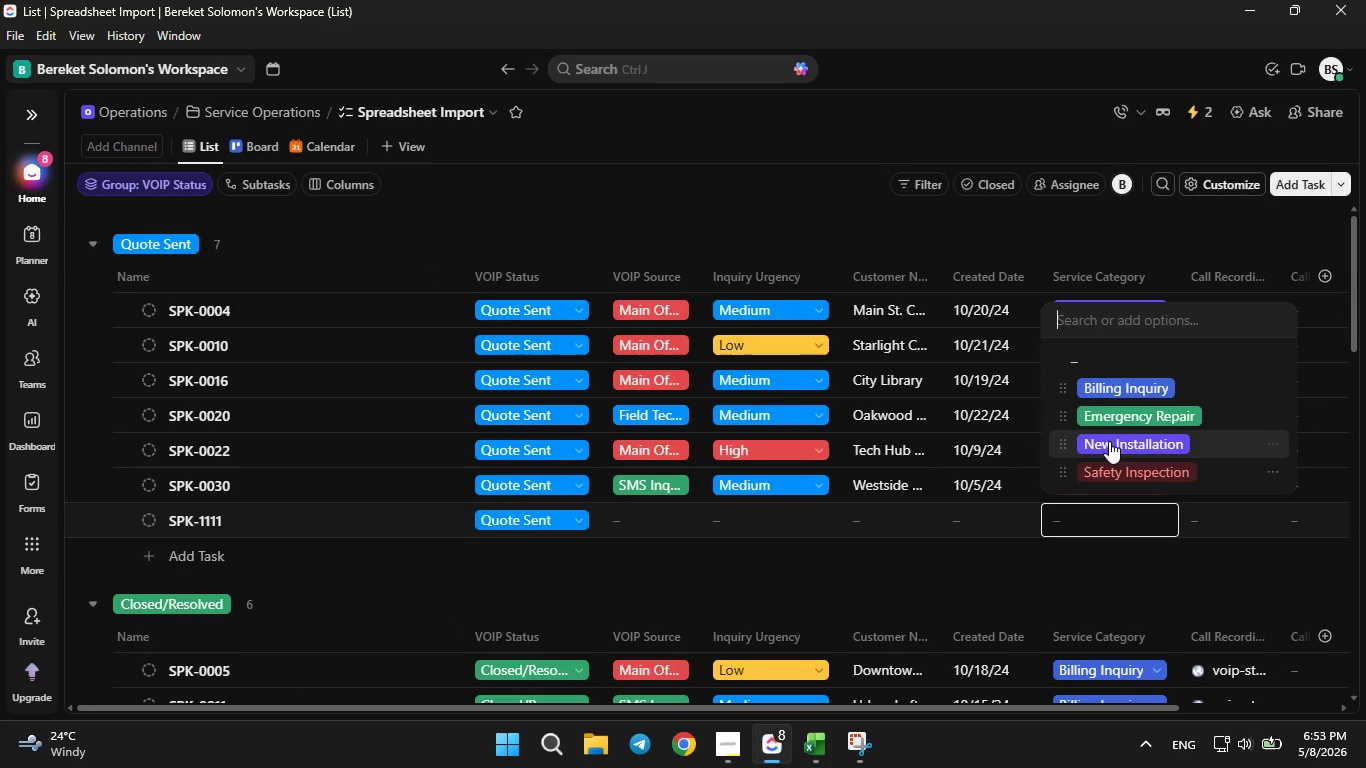 
left_click([1111, 423])
 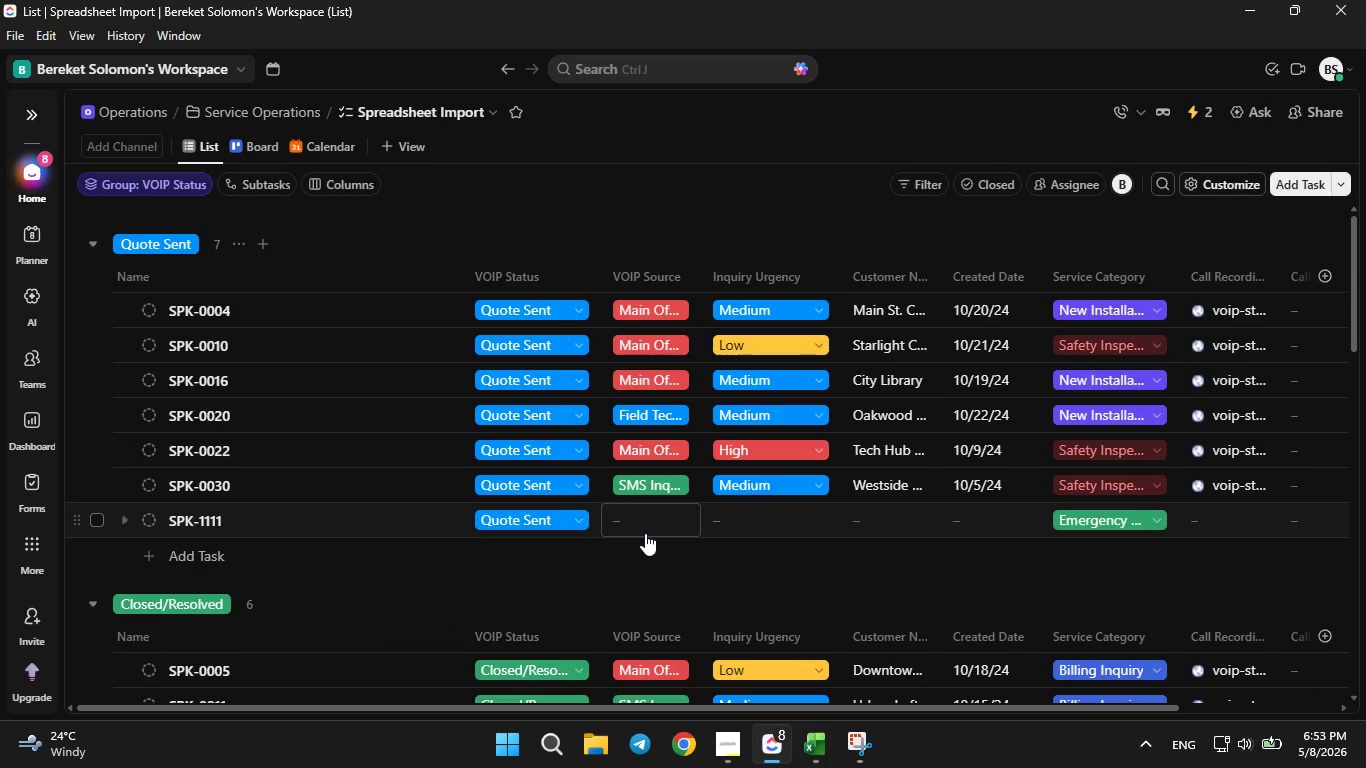 
wait(6.81)
 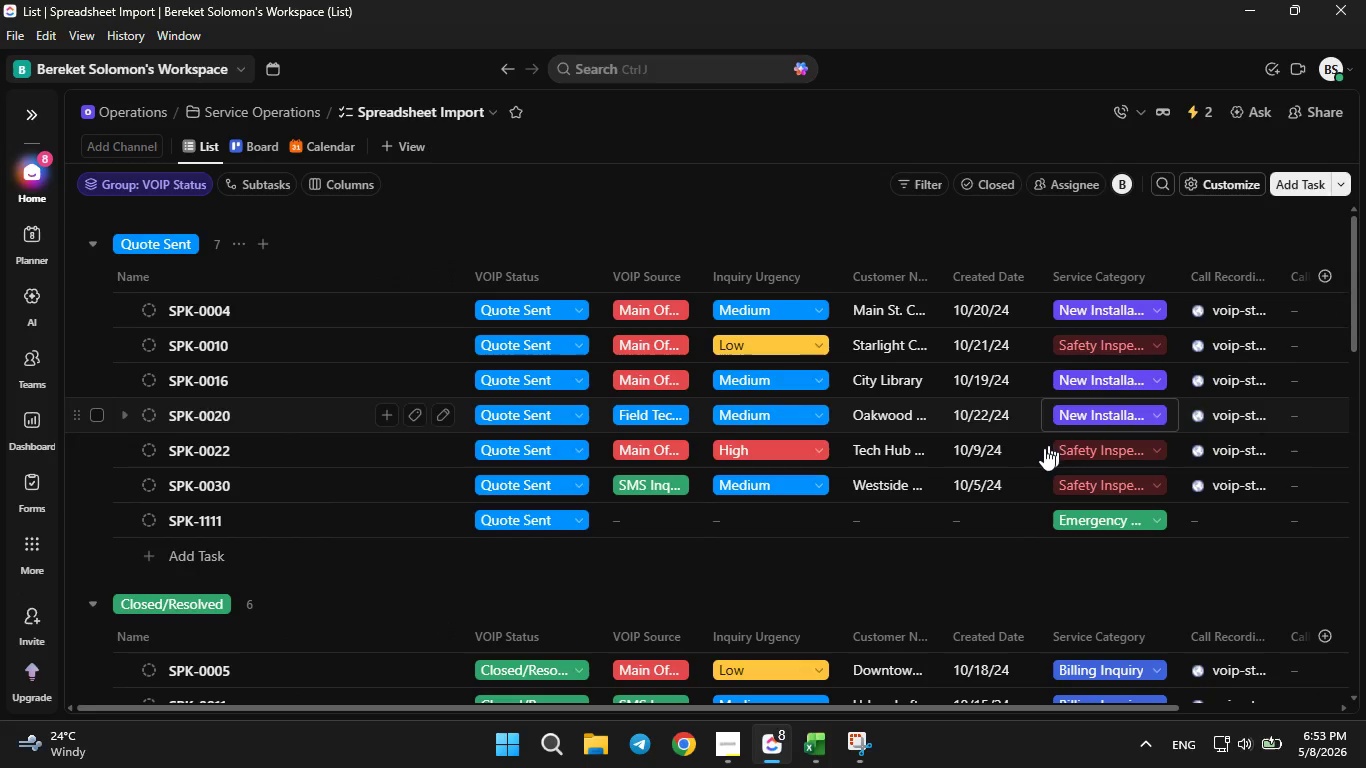 
left_click([292, 512])
 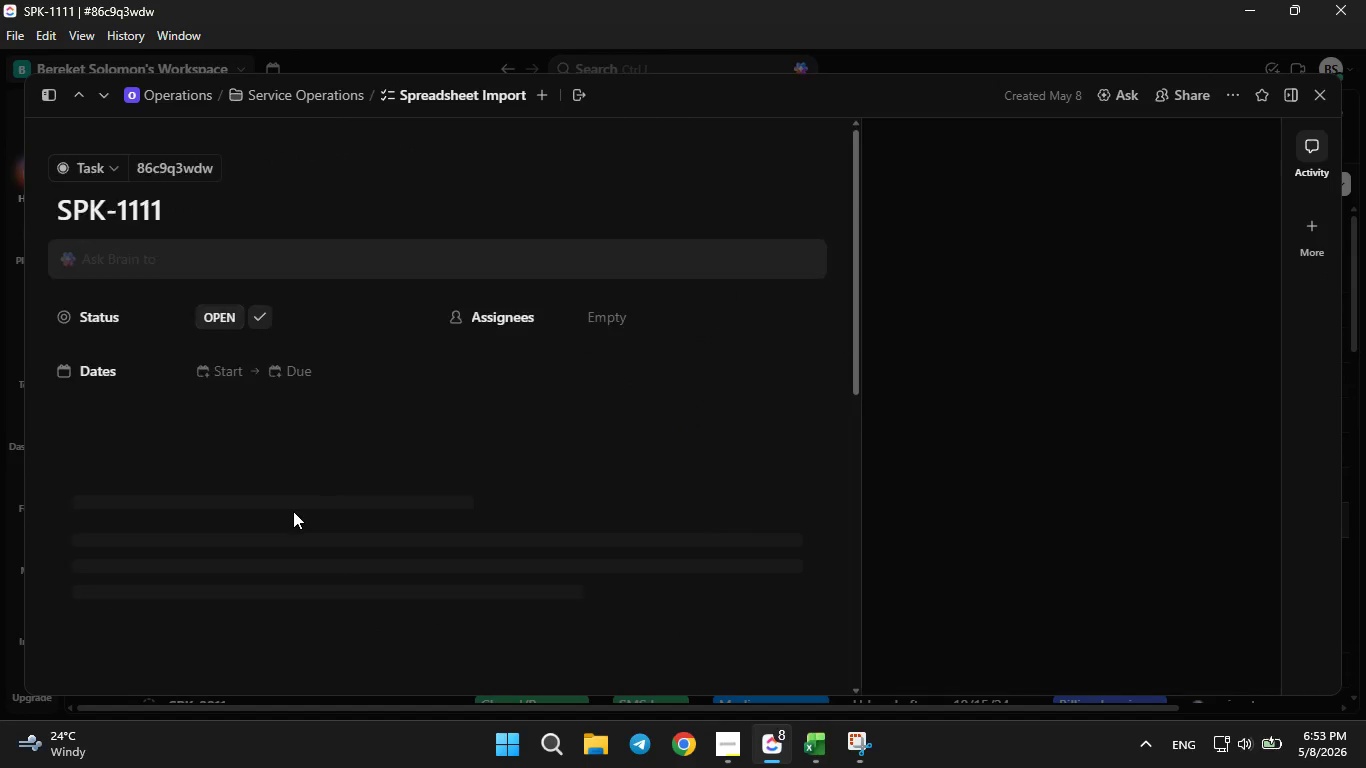 
mouse_move([323, 461])
 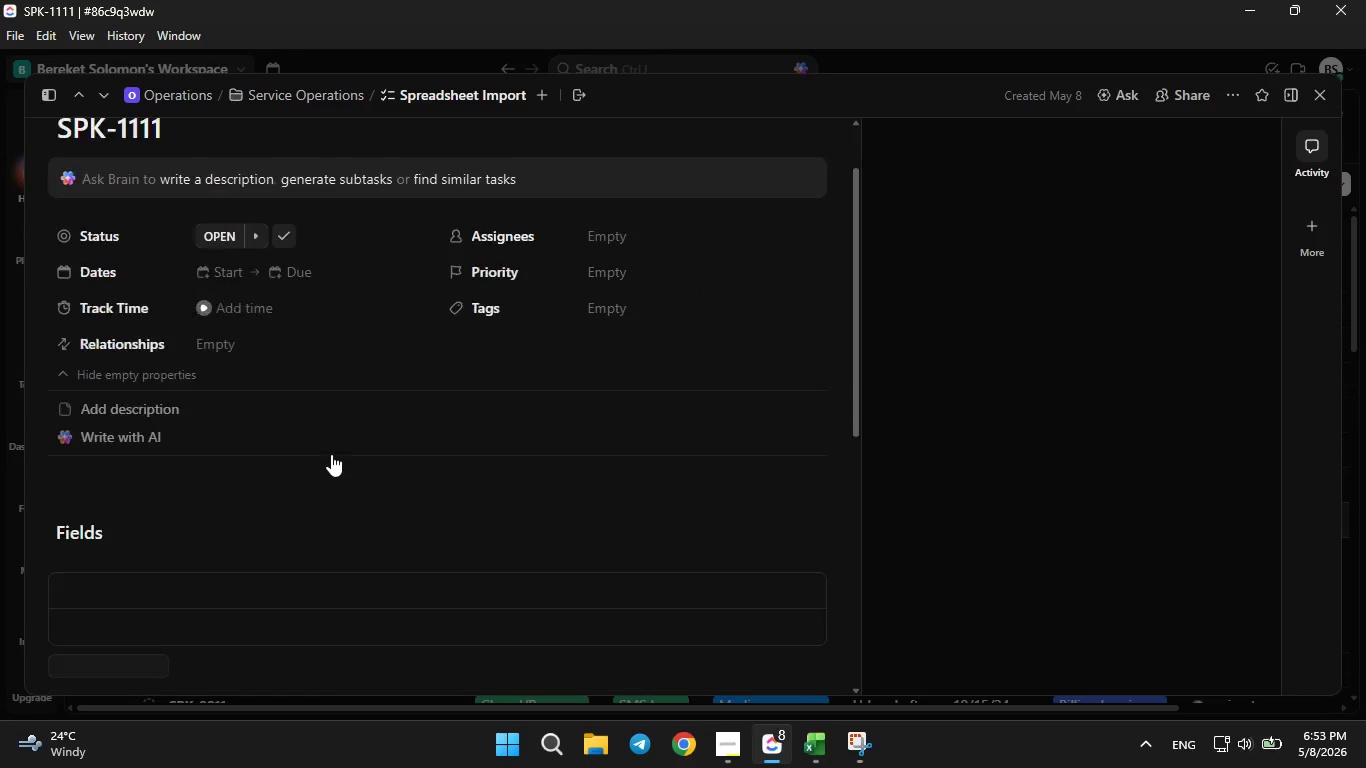 
scroll: coordinate [336, 450], scroll_direction: down, amount: 4.0
 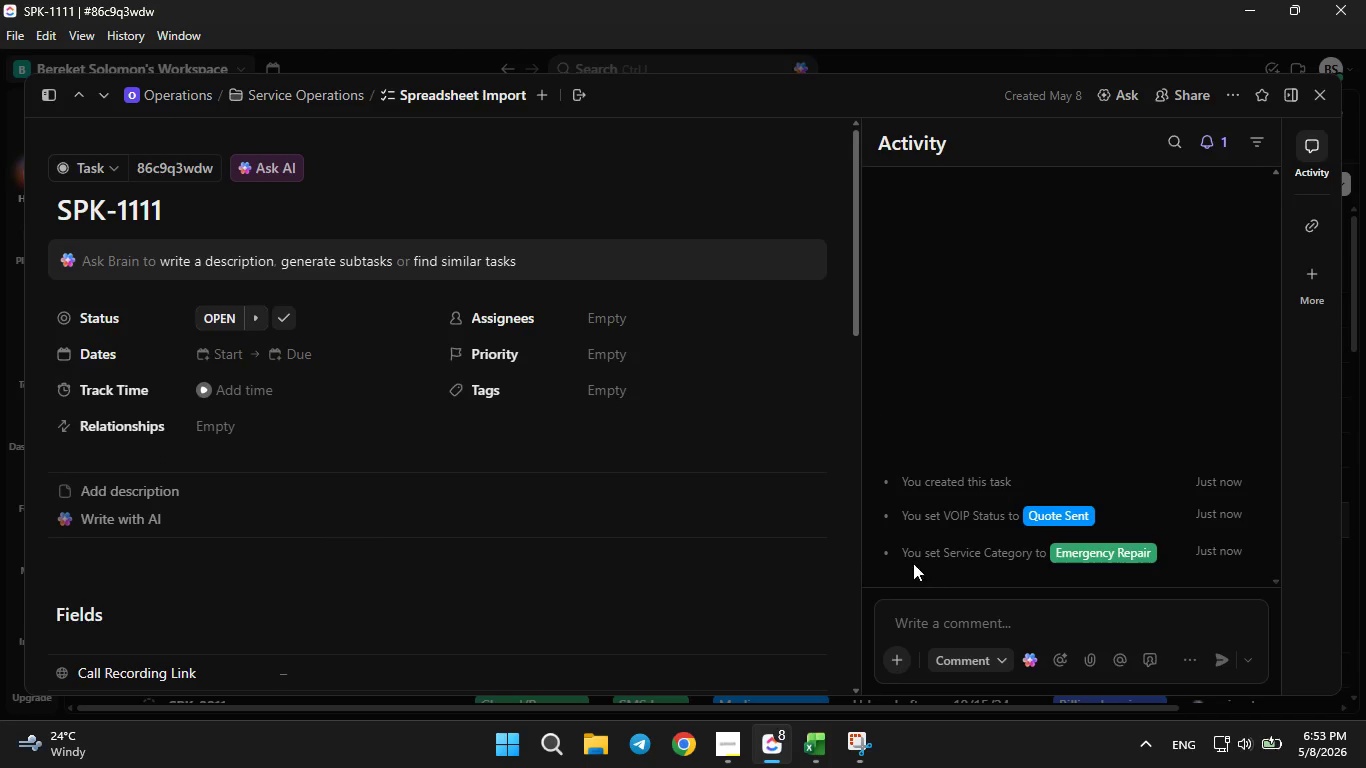 
left_click([881, 553])
 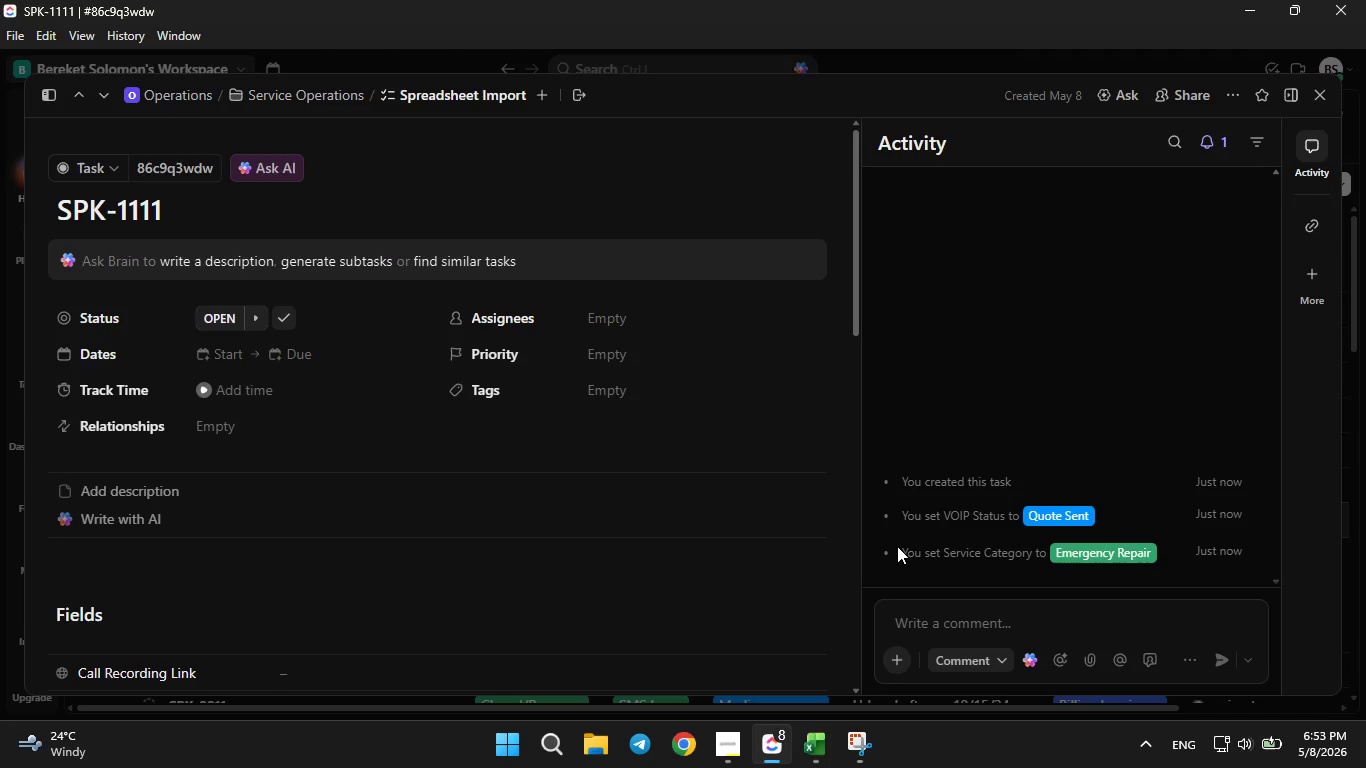 
left_click([897, 546])
 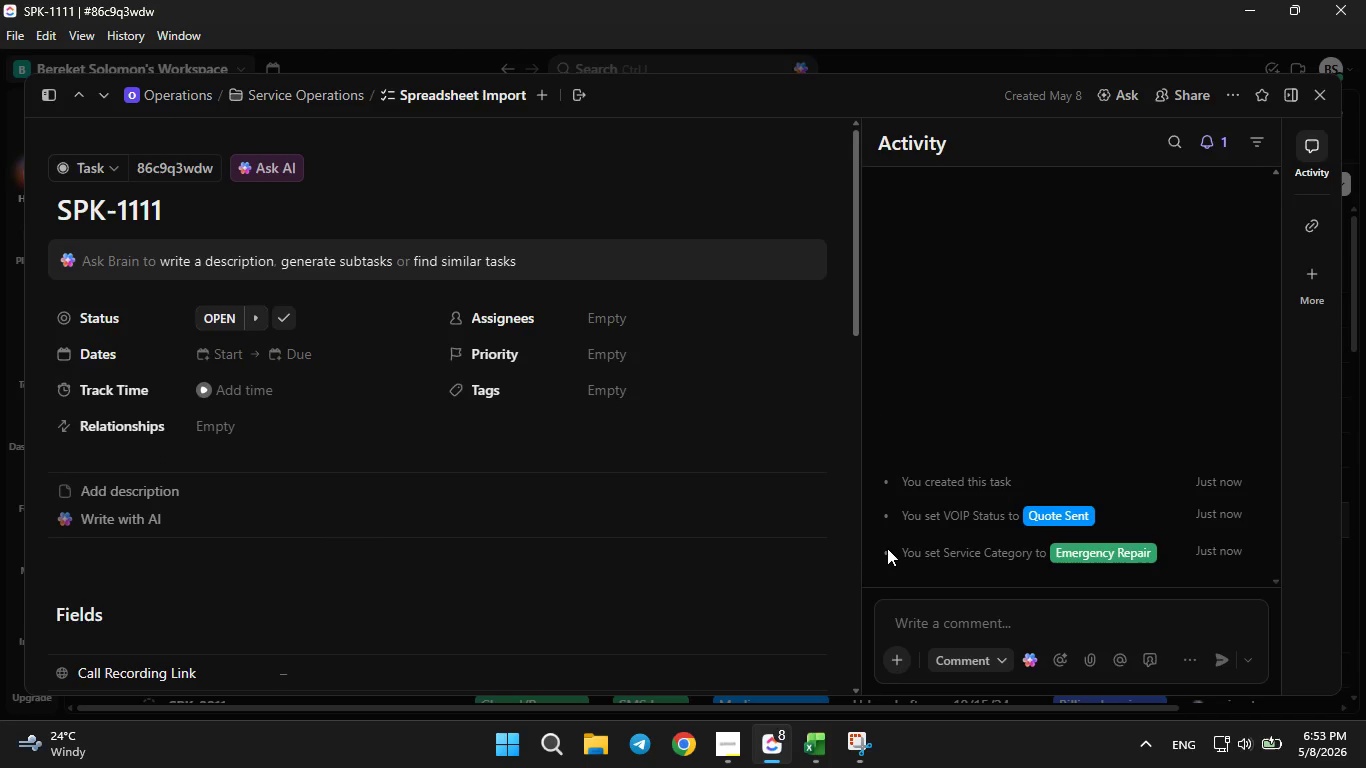 
left_click([887, 548])
 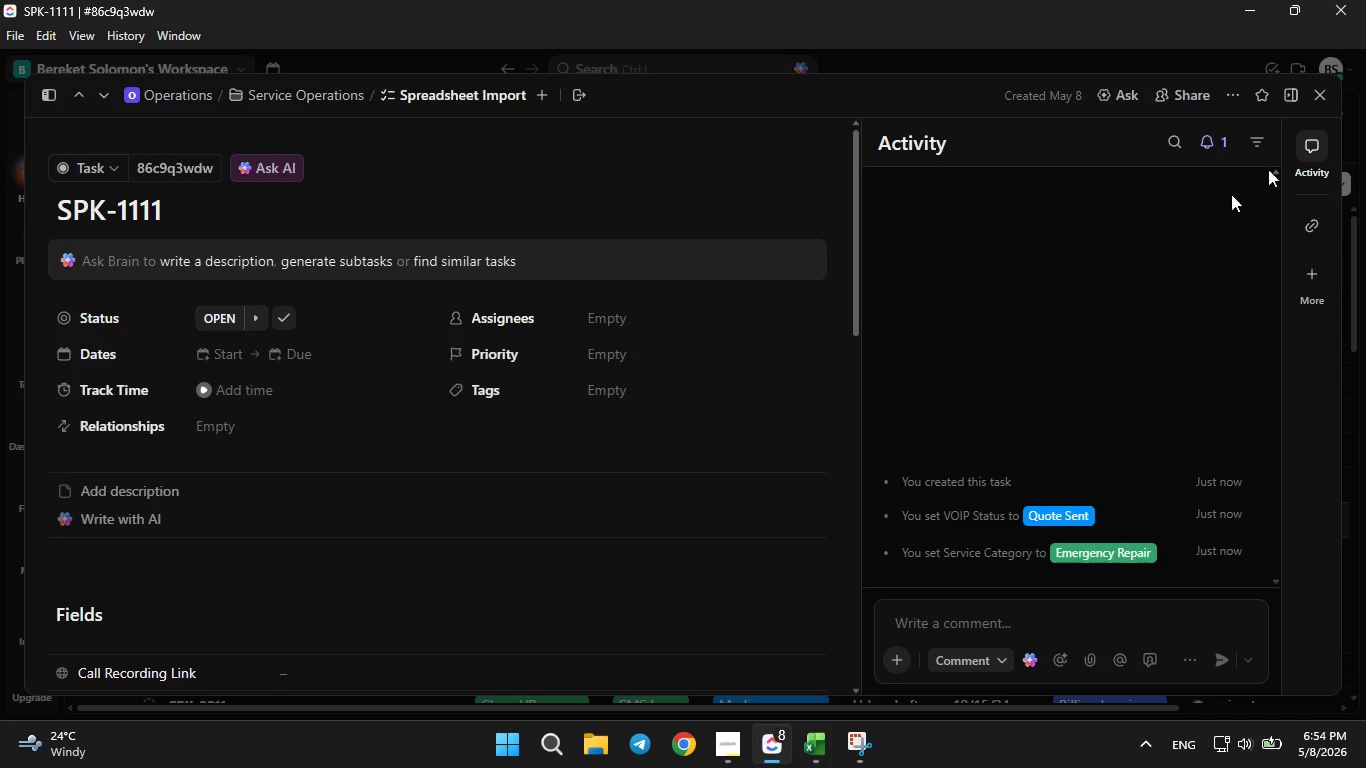 
left_click([1336, 94])
 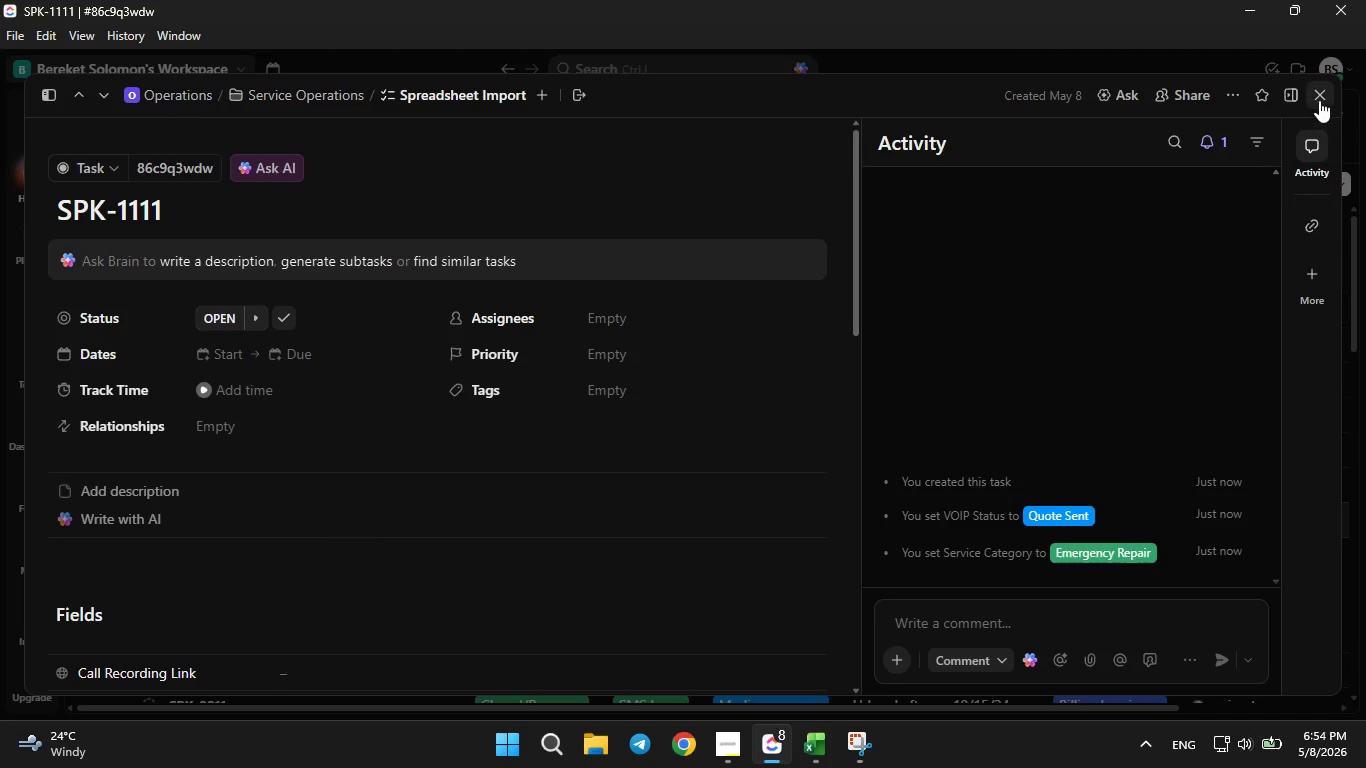 
left_click([1319, 100])
 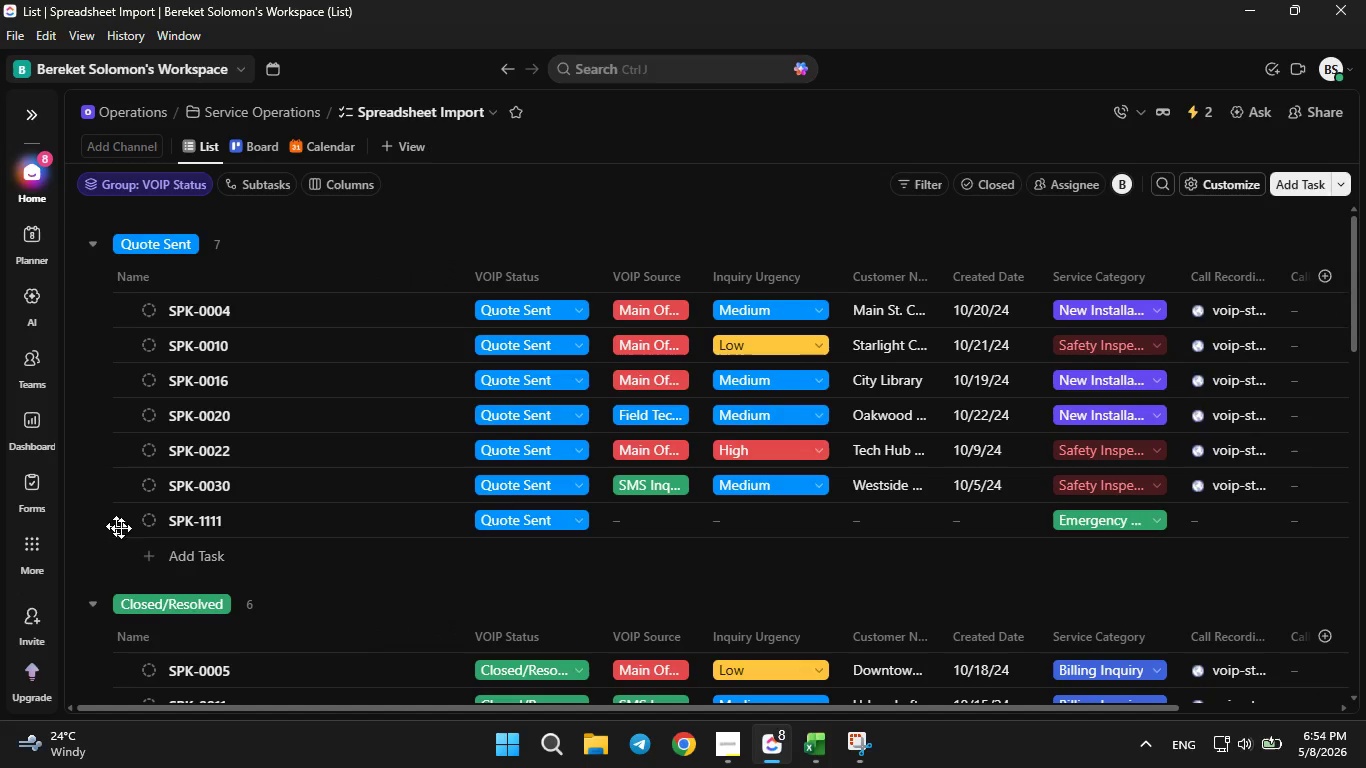 
left_click([146, 518])
 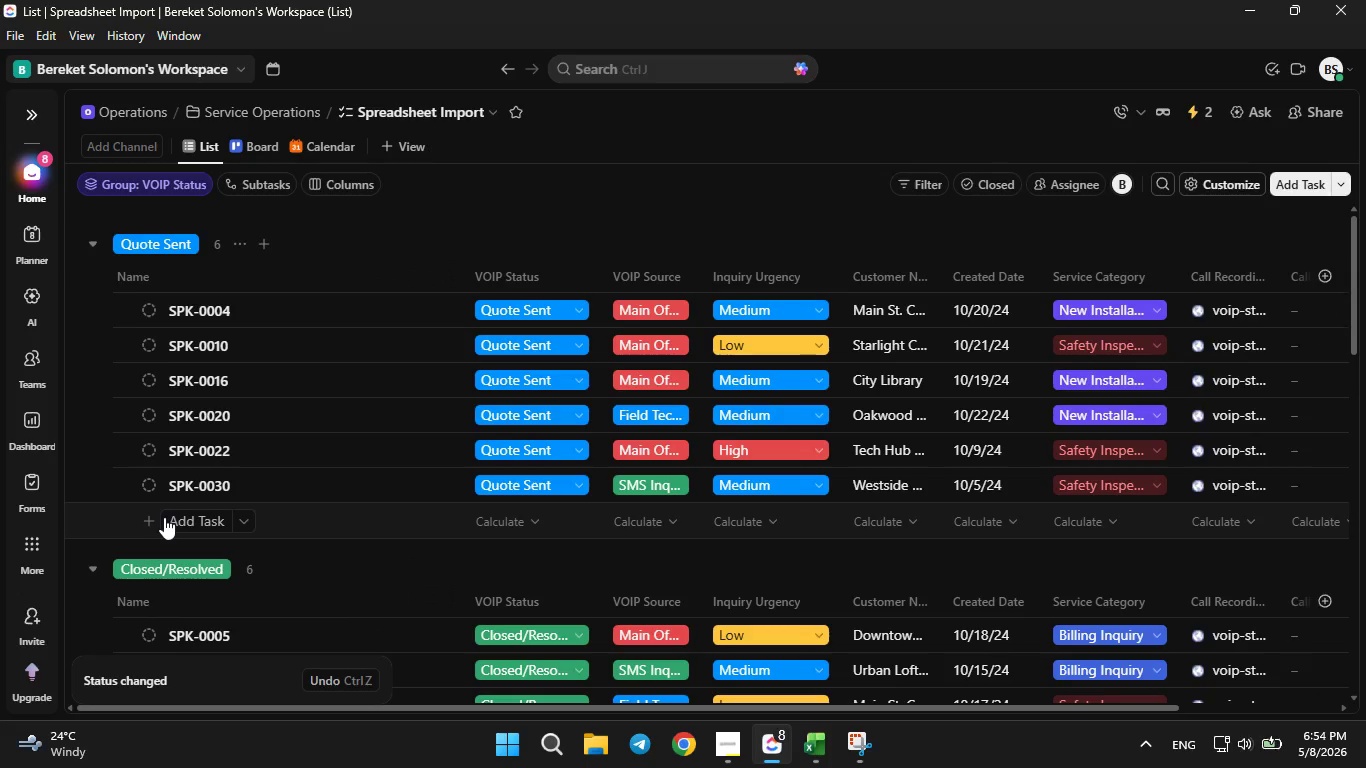 
left_click([239, 514])
 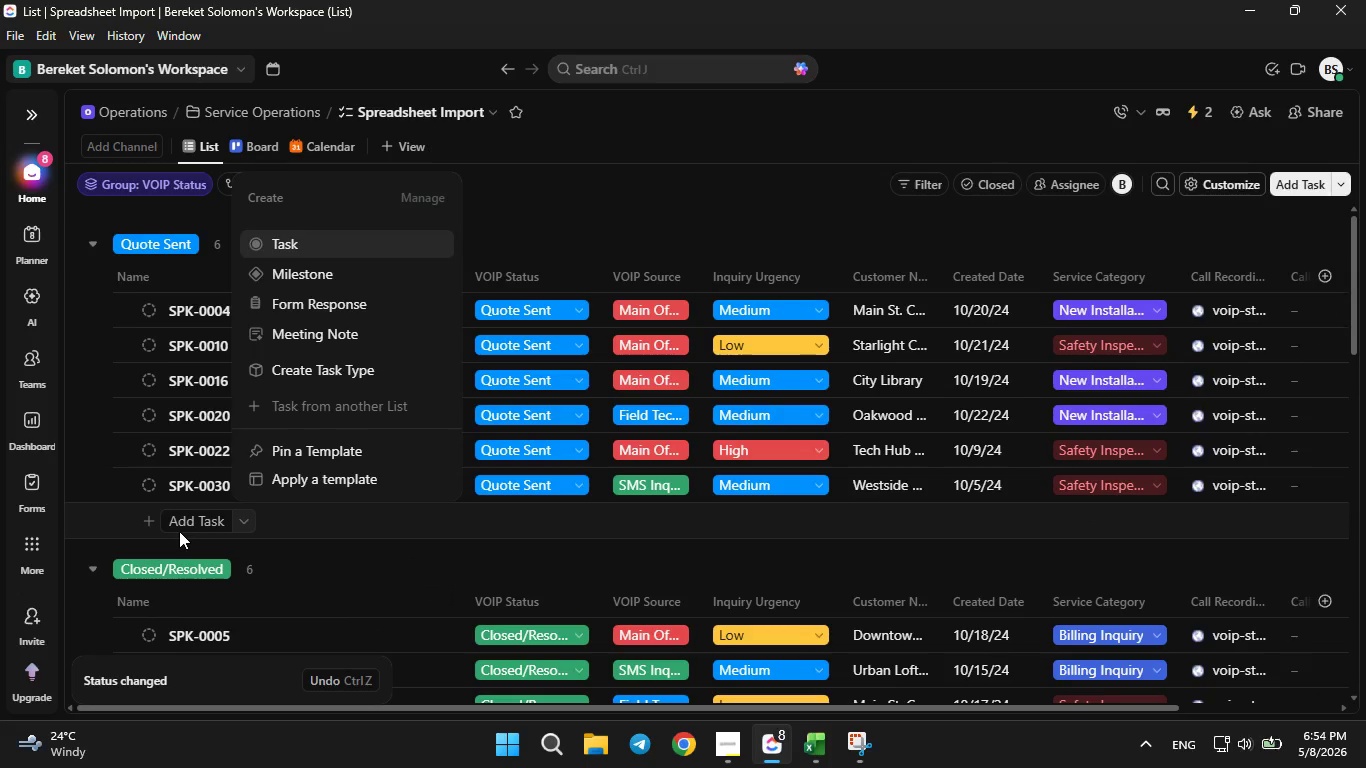 
left_click([176, 529])
 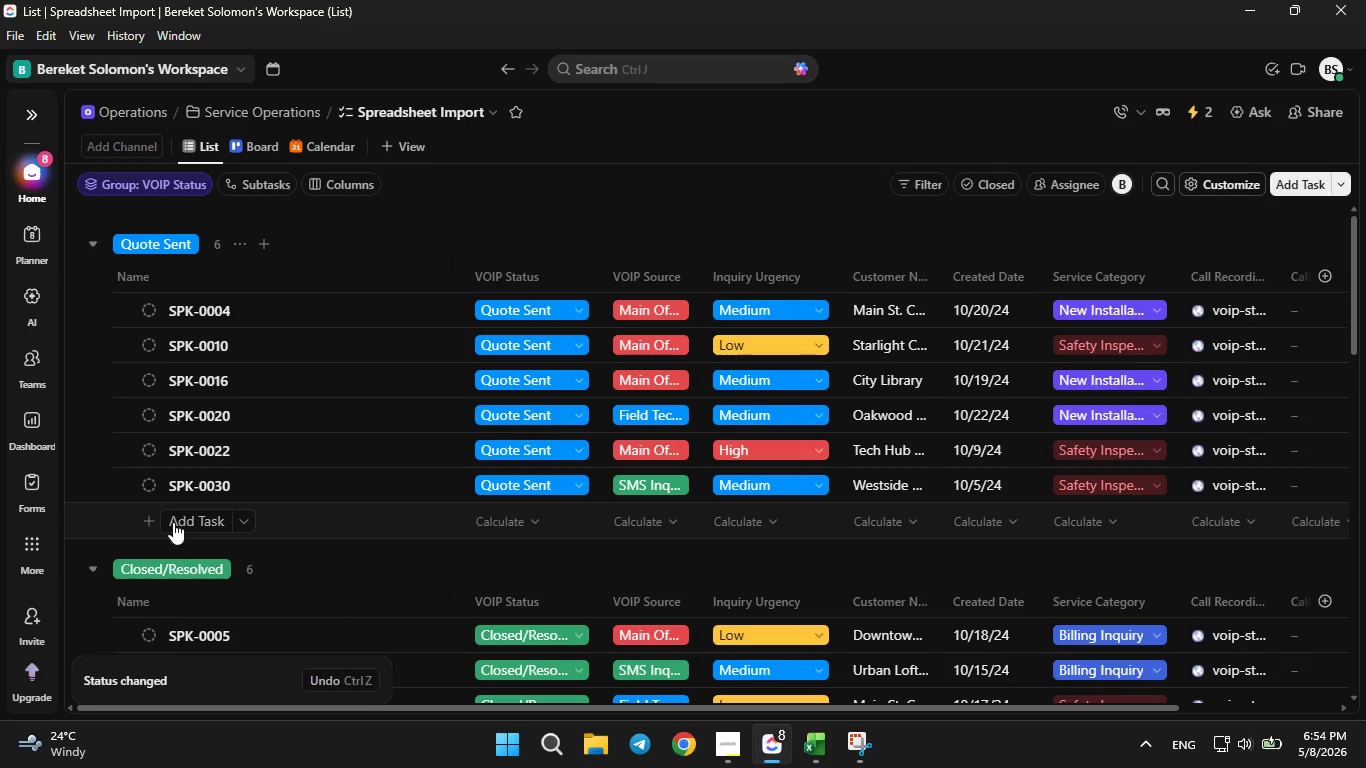 
left_click([173, 522])
 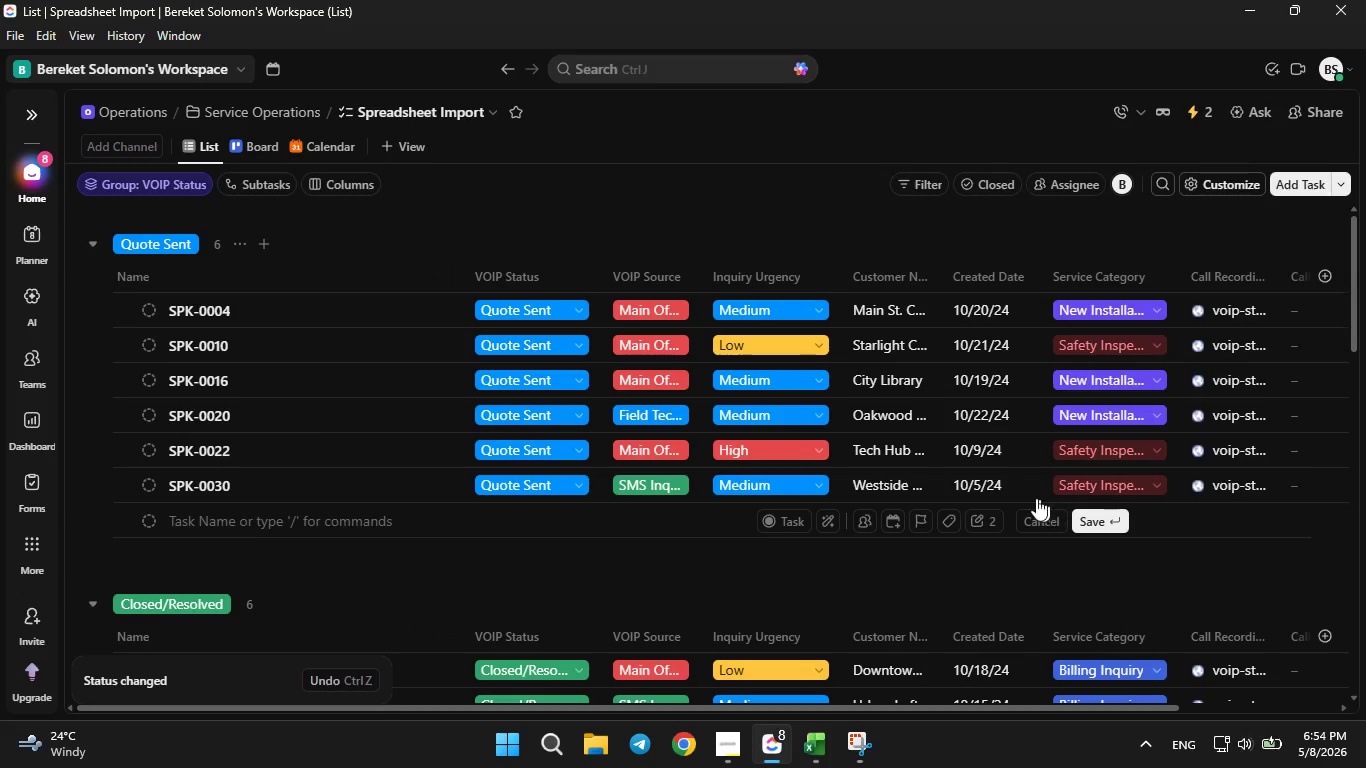 
left_click([1037, 512])
 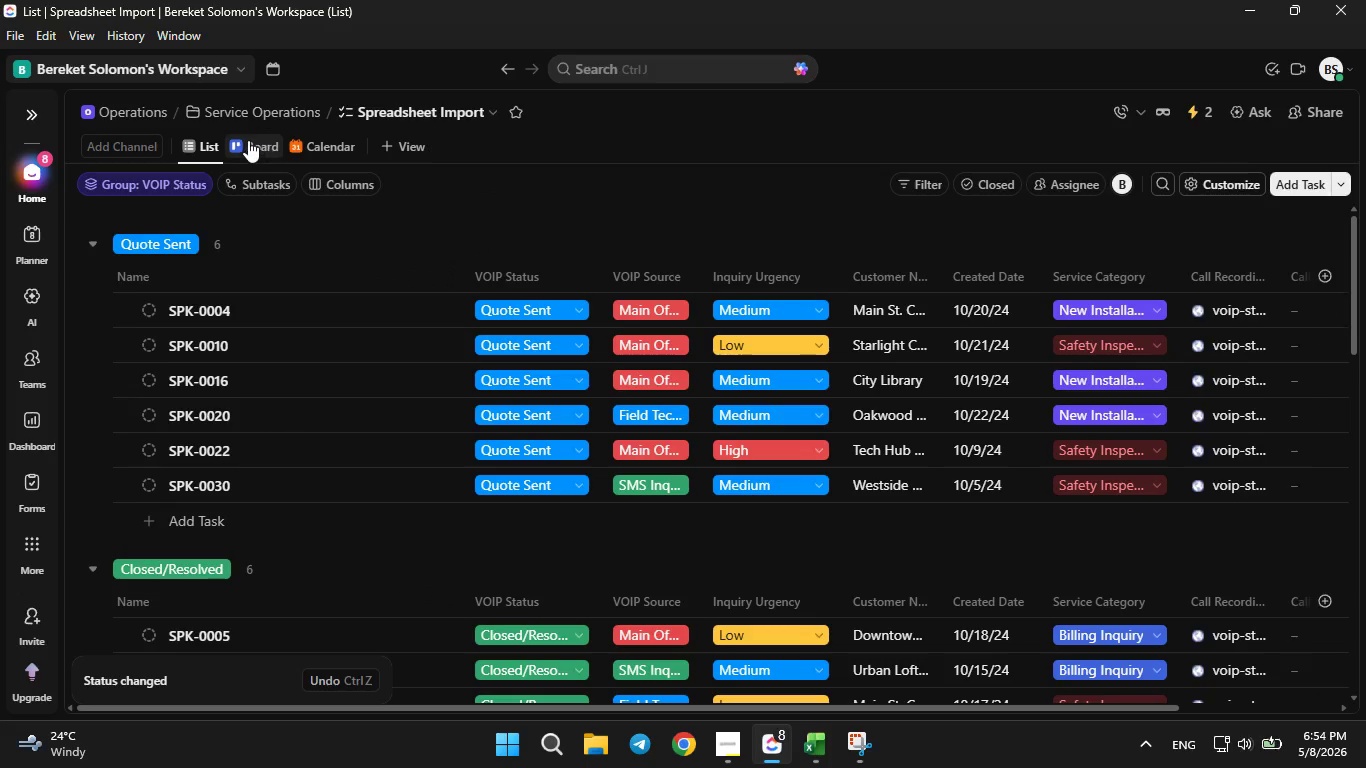 
left_click([248, 137])
 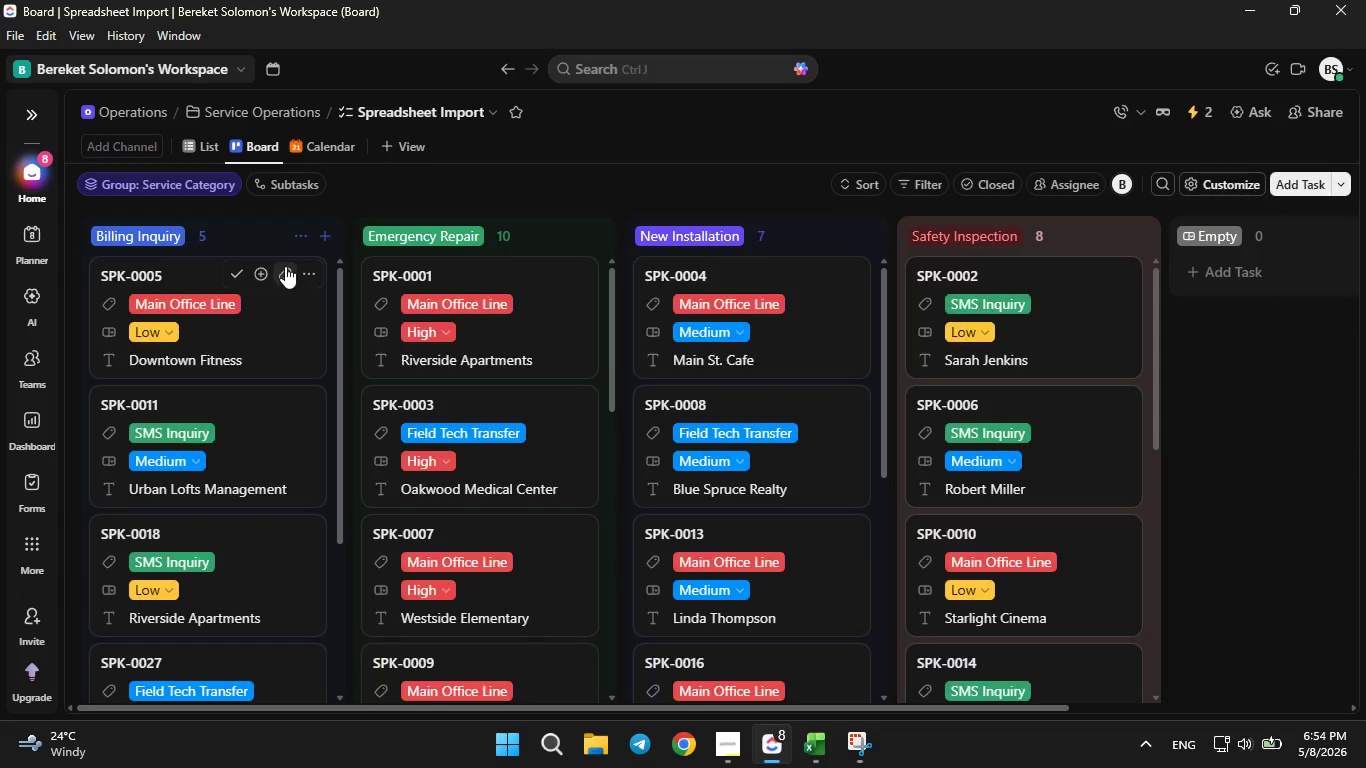 
scroll: coordinate [286, 309], scroll_direction: down, amount: 12.0
 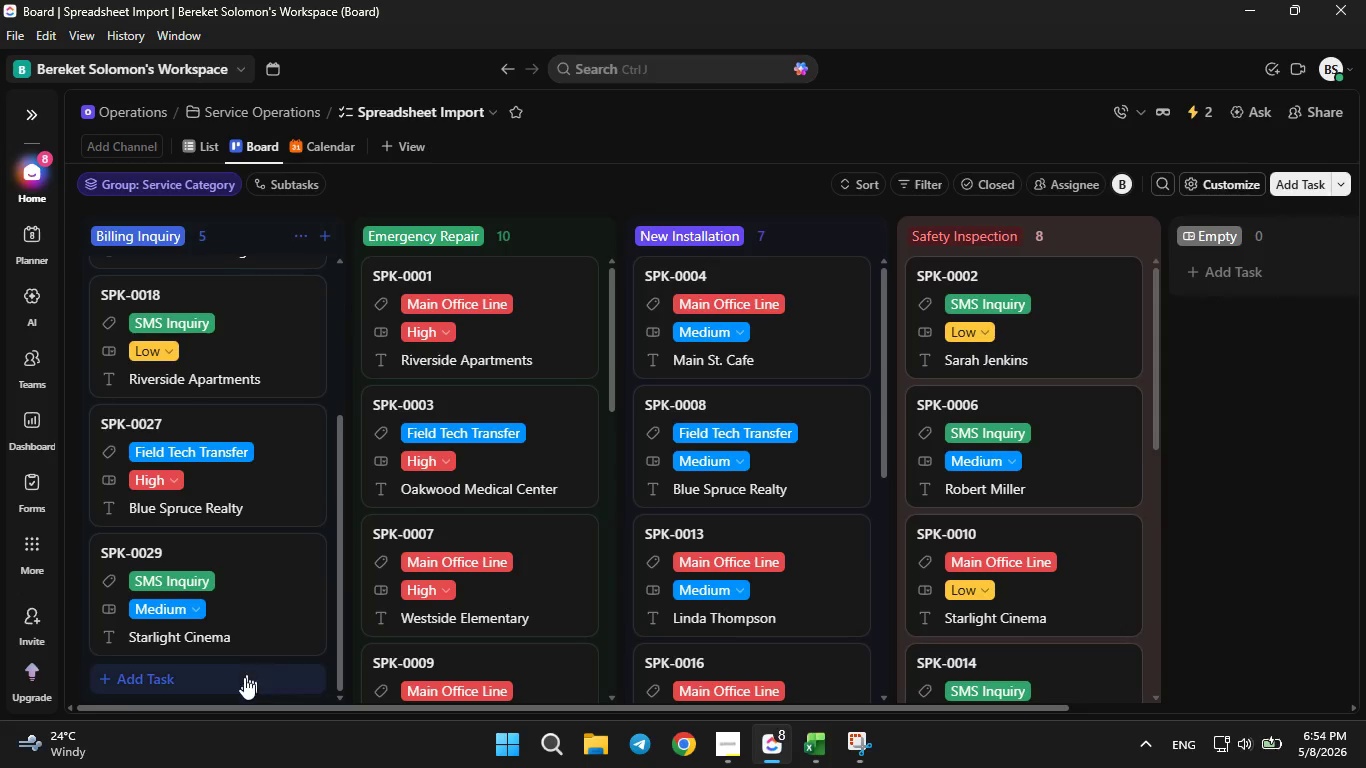 
mouse_move([229, 659])
 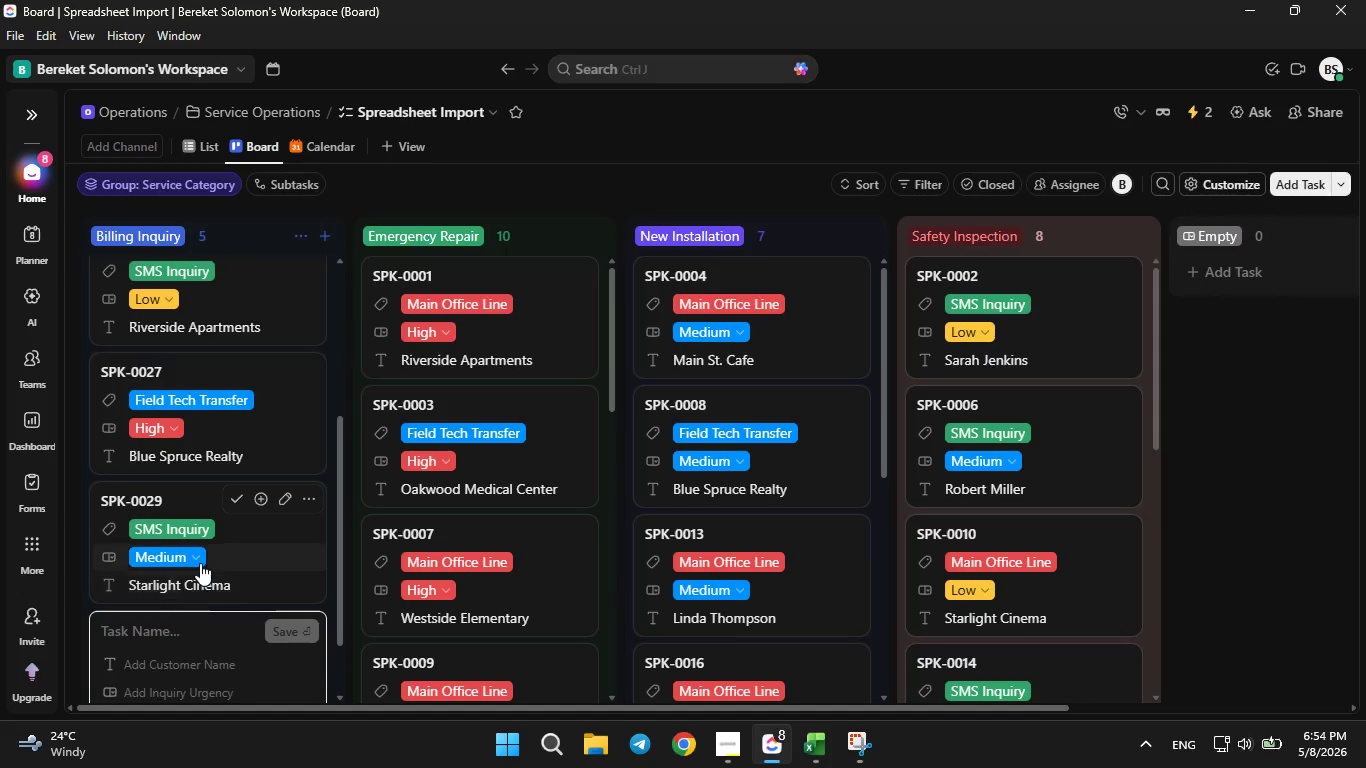 
scroll: coordinate [200, 563], scroll_direction: down, amount: 3.0
 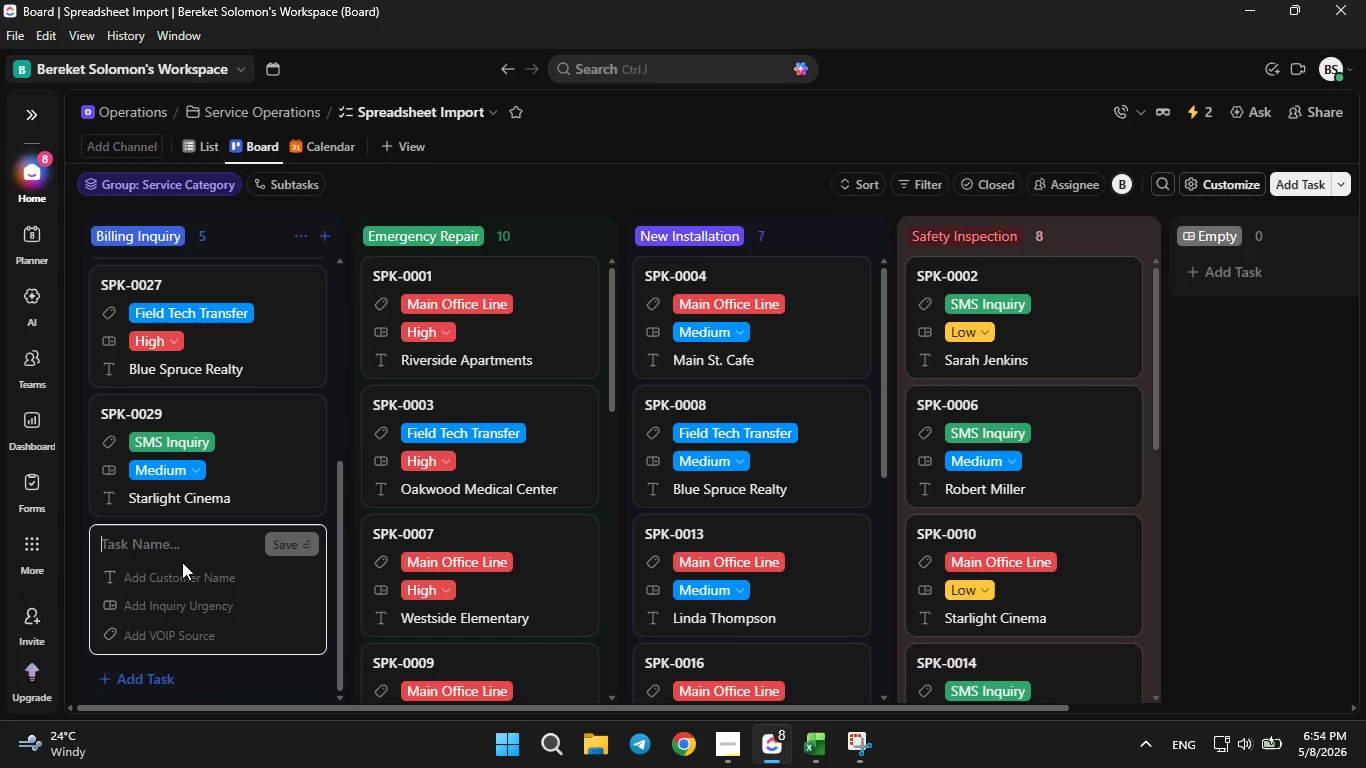 
wait(8.71)
 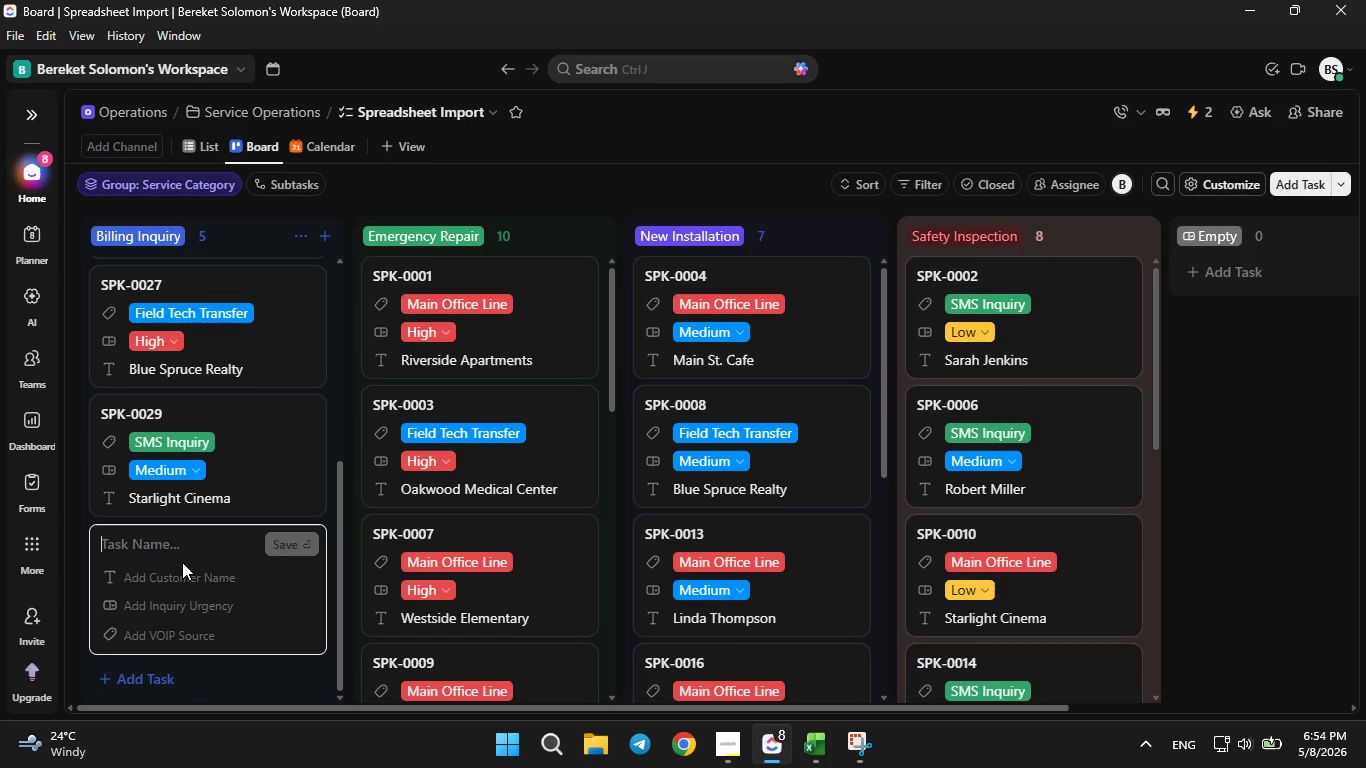 
left_click([173, 544])
 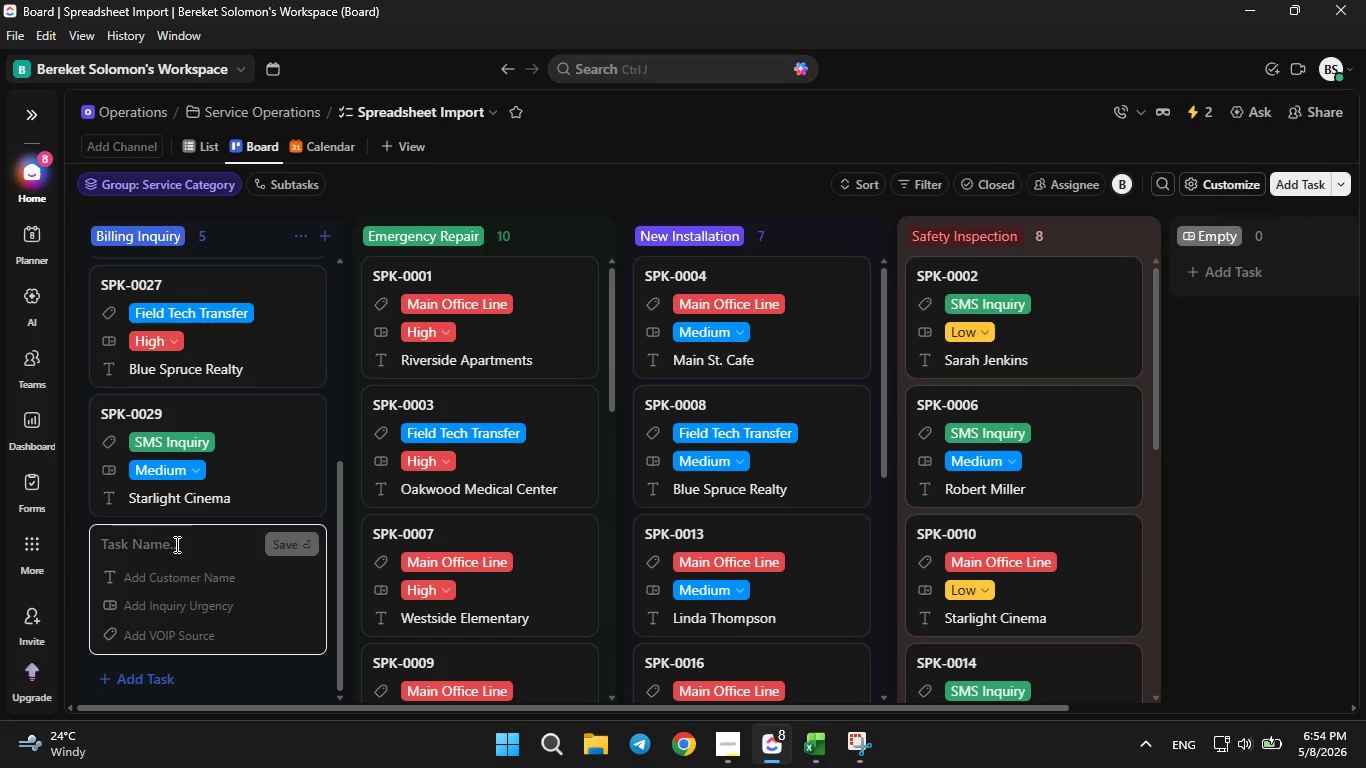 
wait(8.3)
 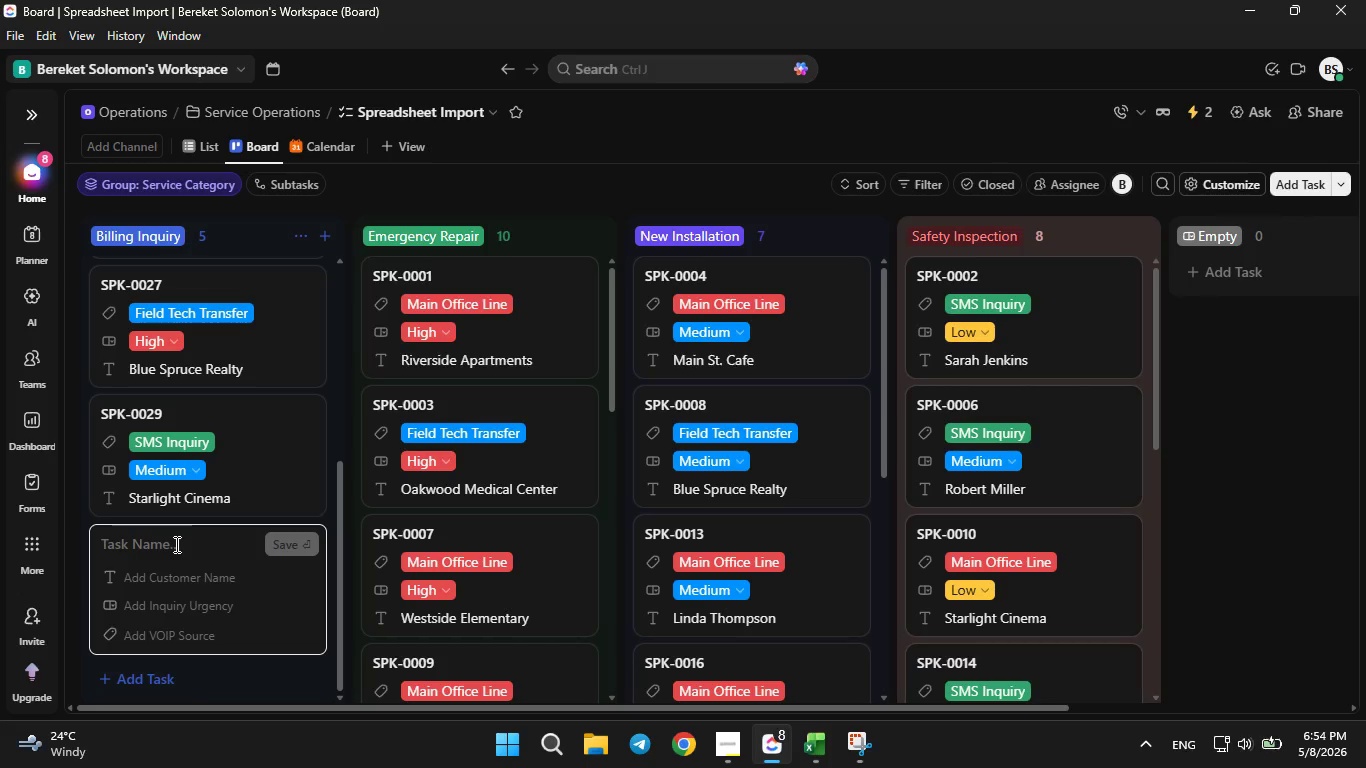 
type(spk-111)
 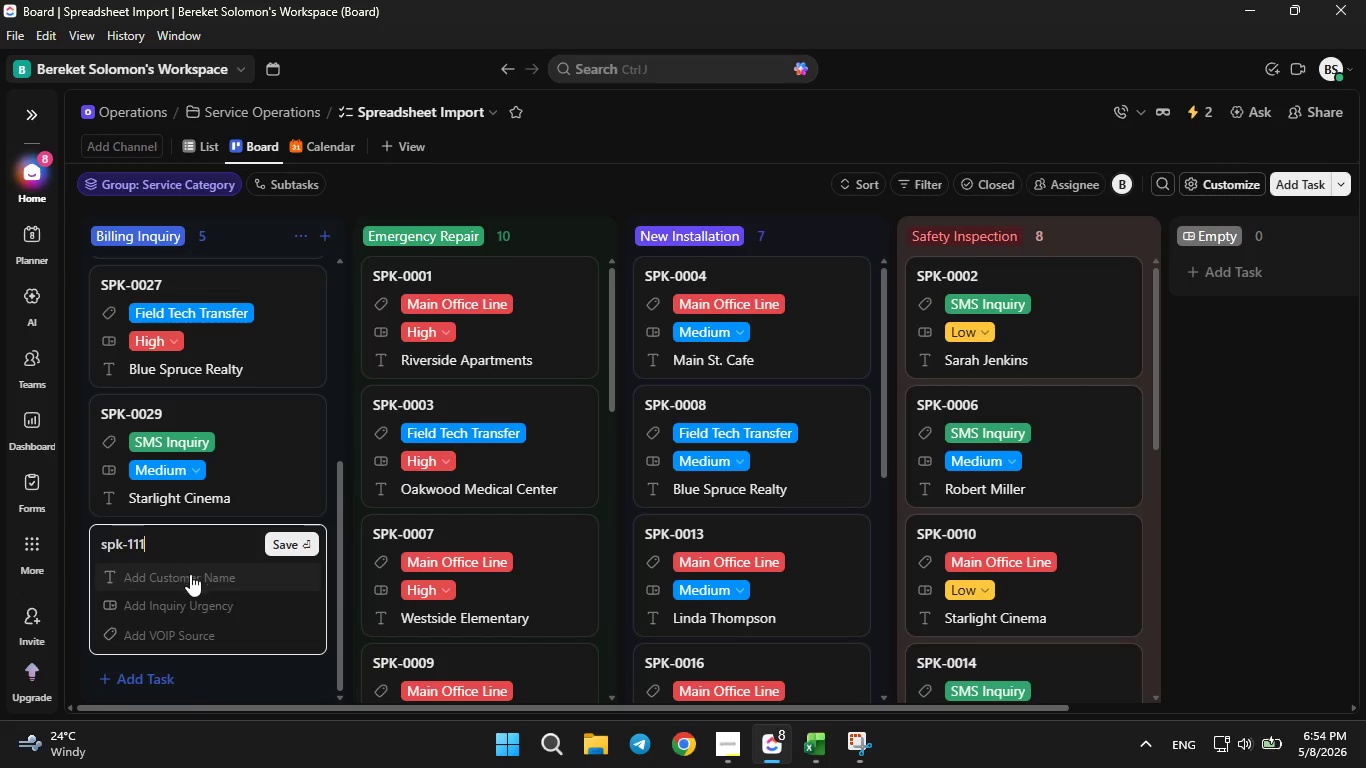 
left_click([190, 573])
 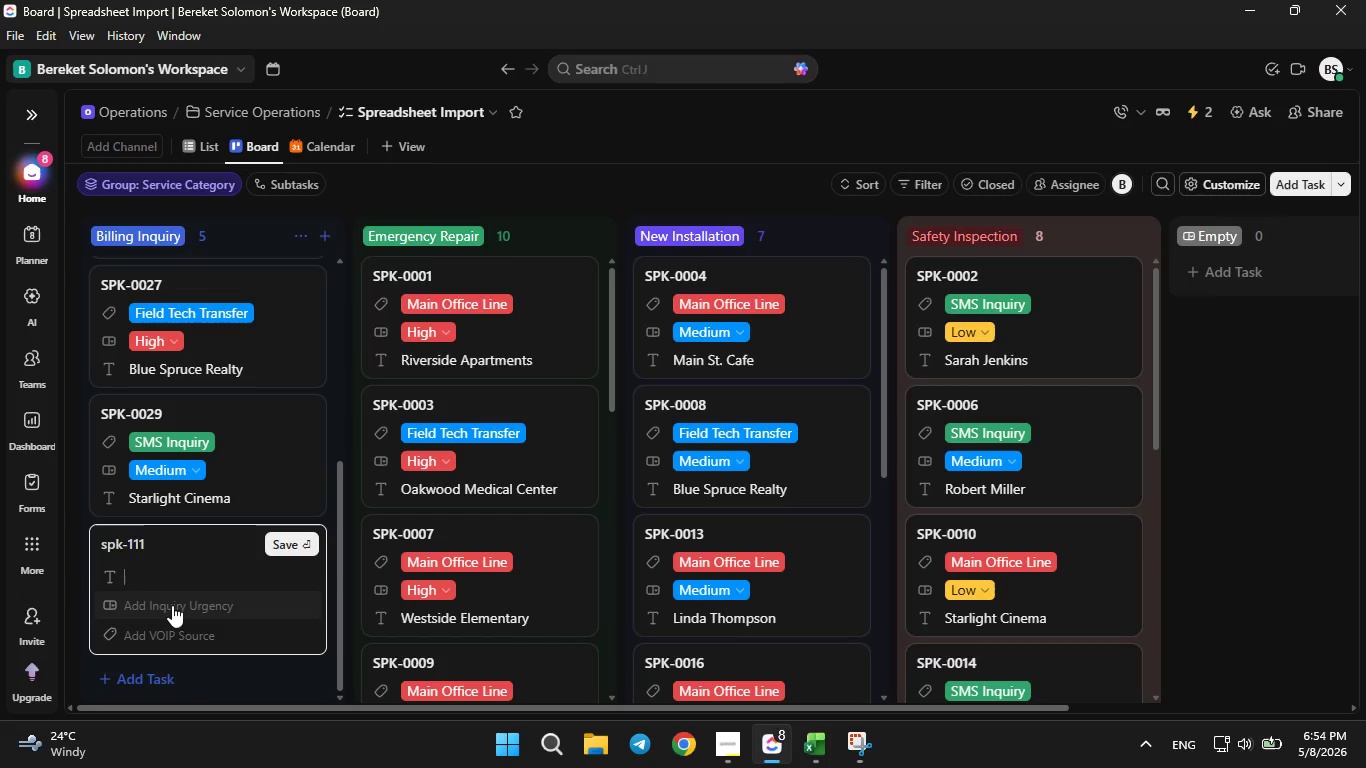 
left_click([172, 605])
 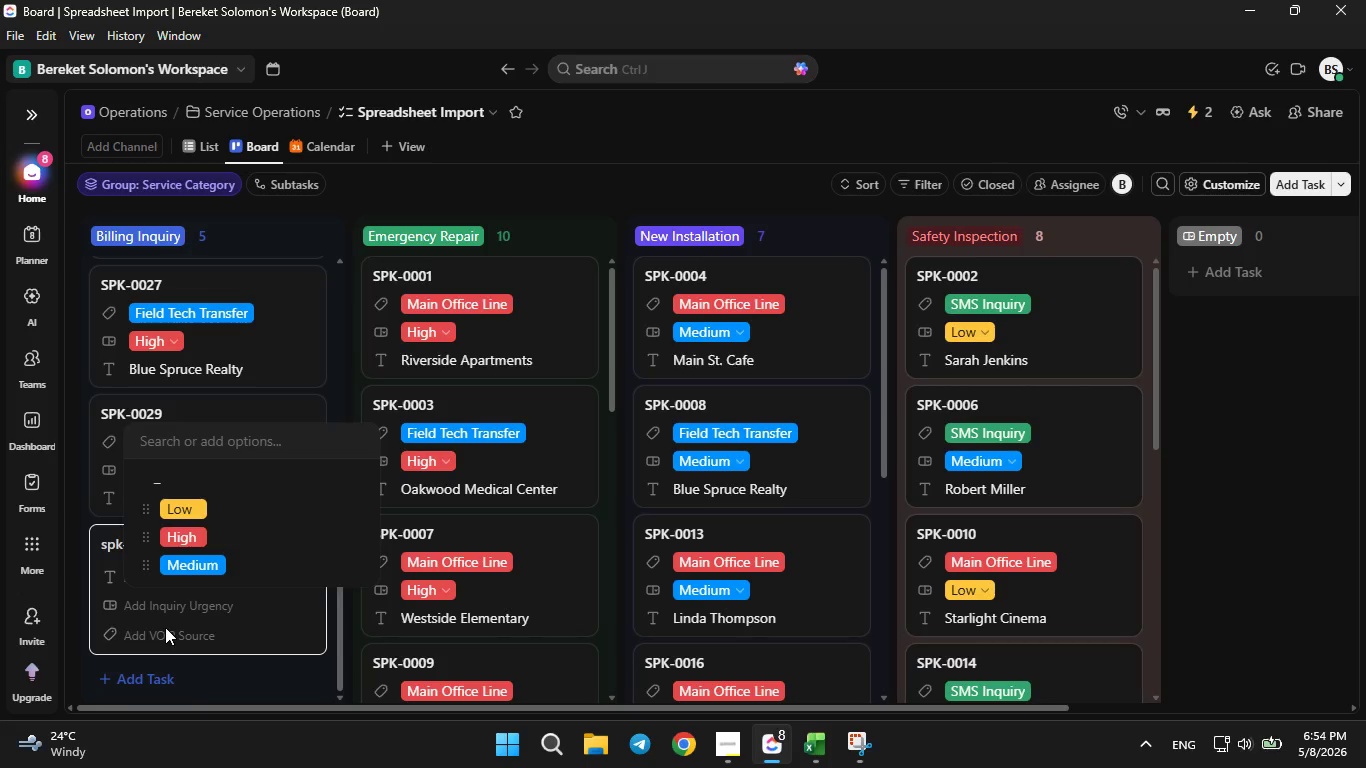 
double_click([165, 627])
 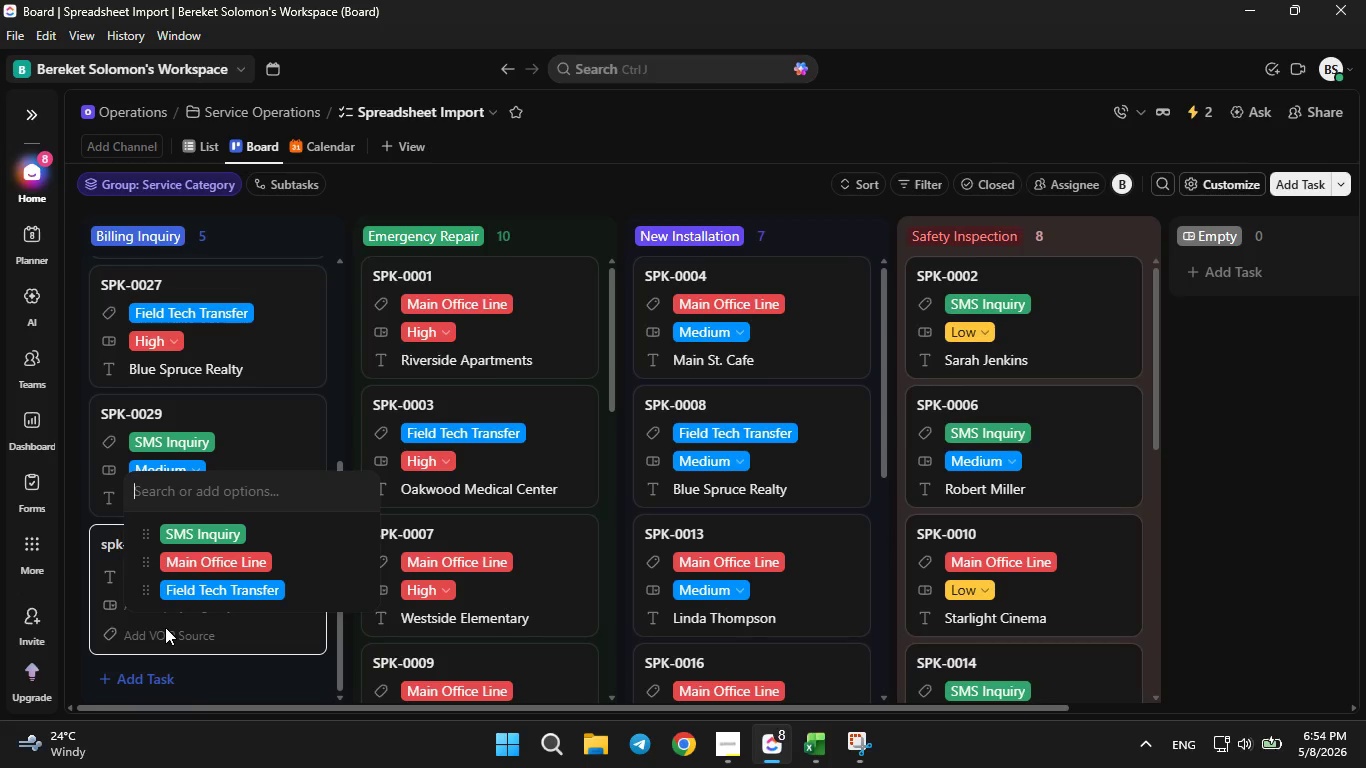 
left_click([165, 627])
 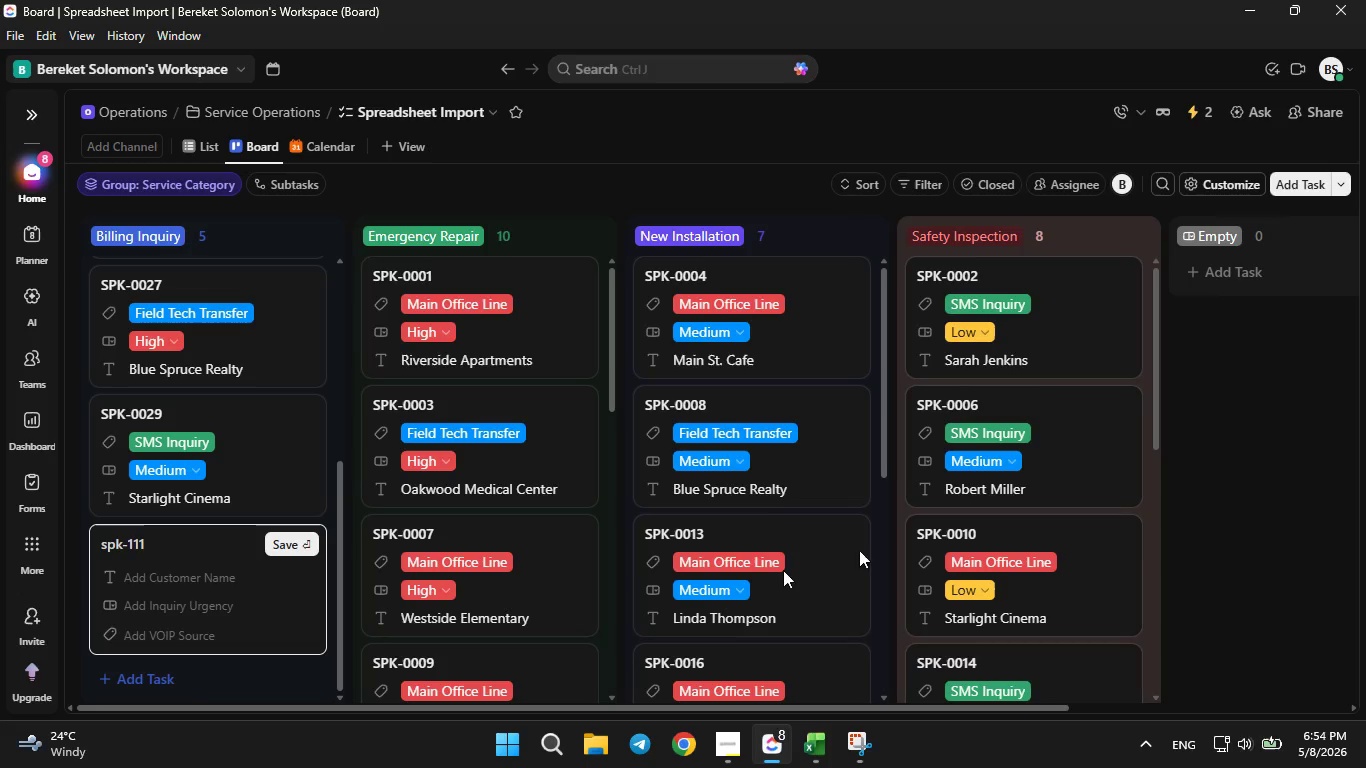 
left_click([1322, 461])
 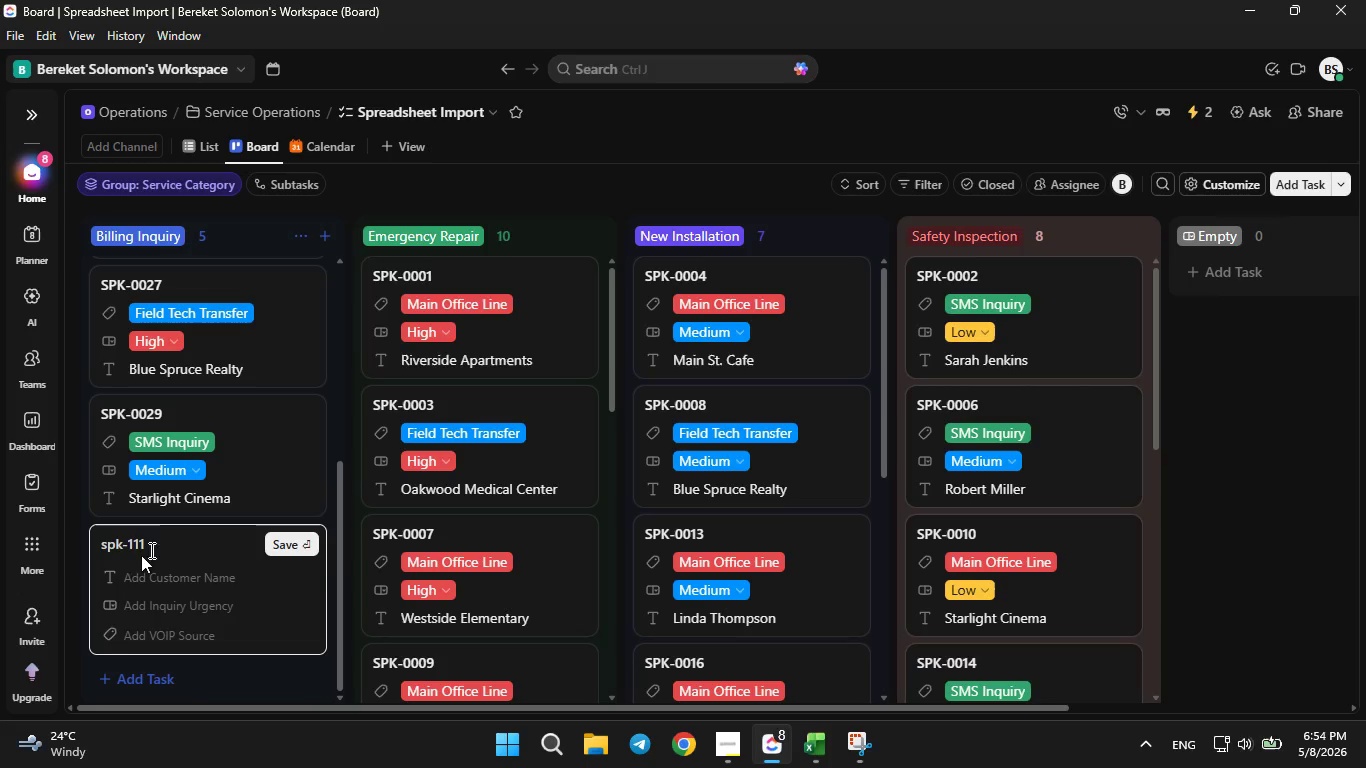 
left_click([164, 540])
 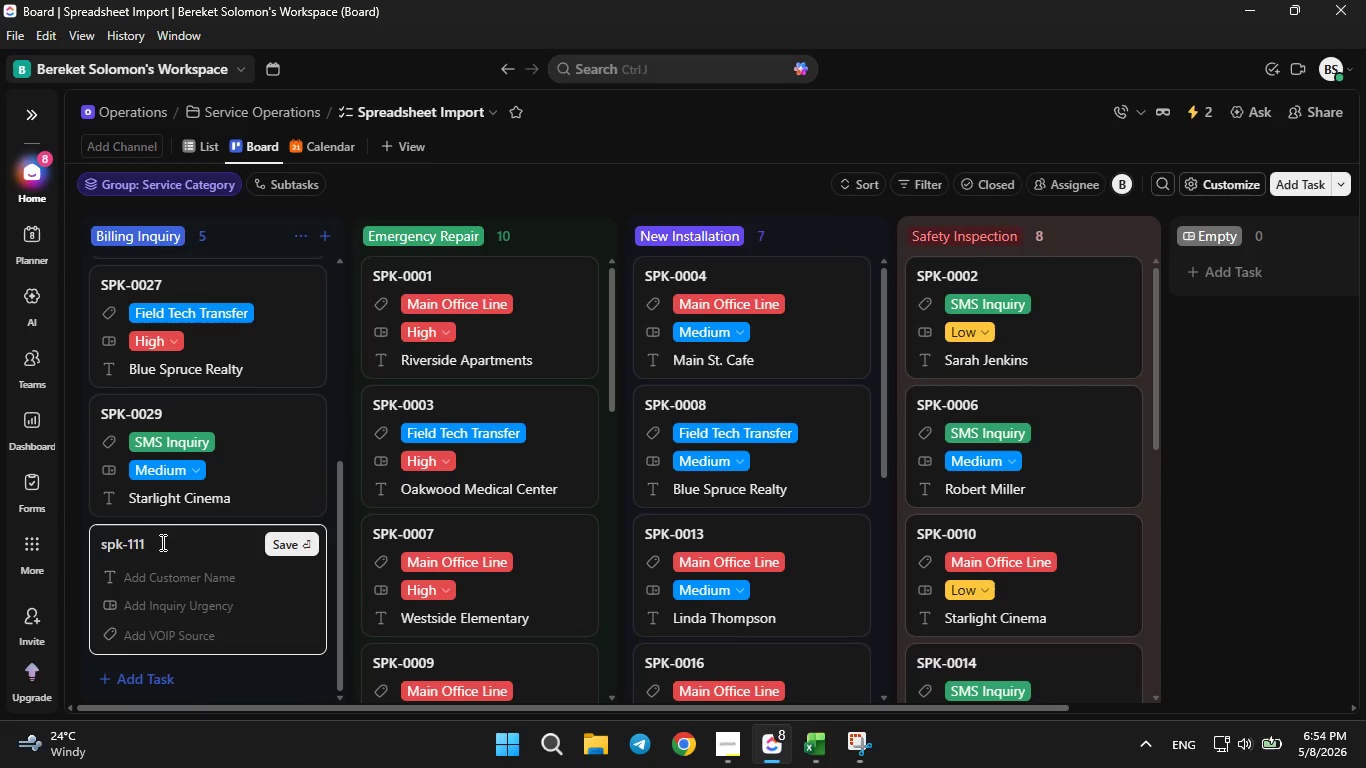 
hold_key(key=Backspace, duration=0.94)
 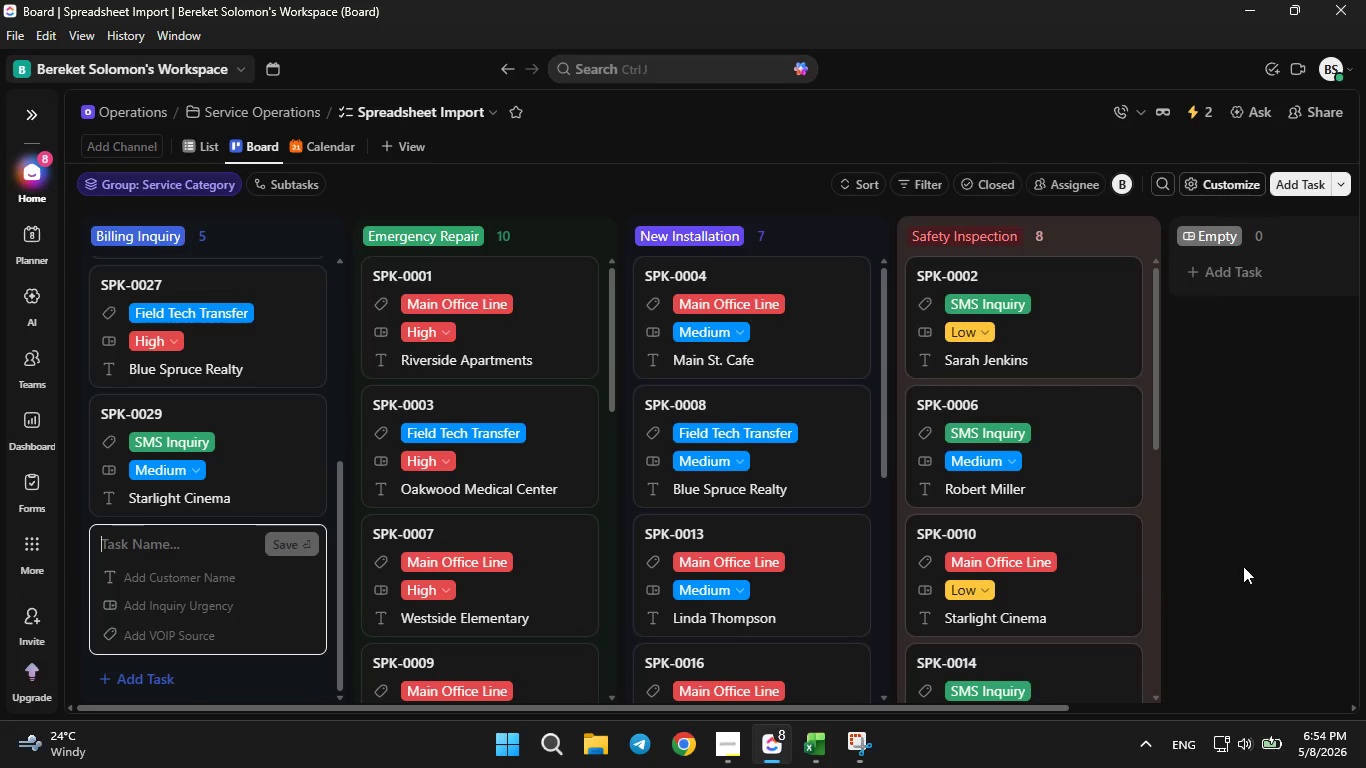 
left_click([1243, 566])
 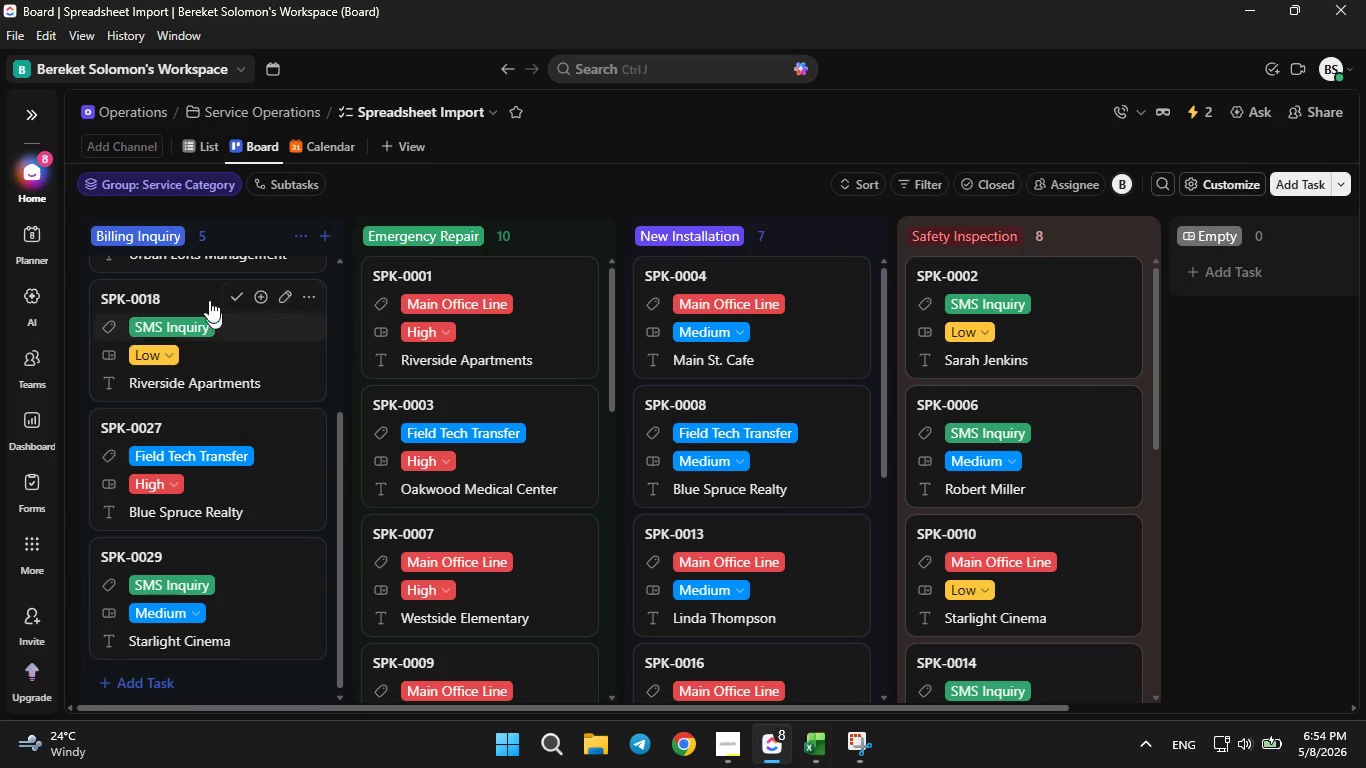 
mouse_move([261, 198])
 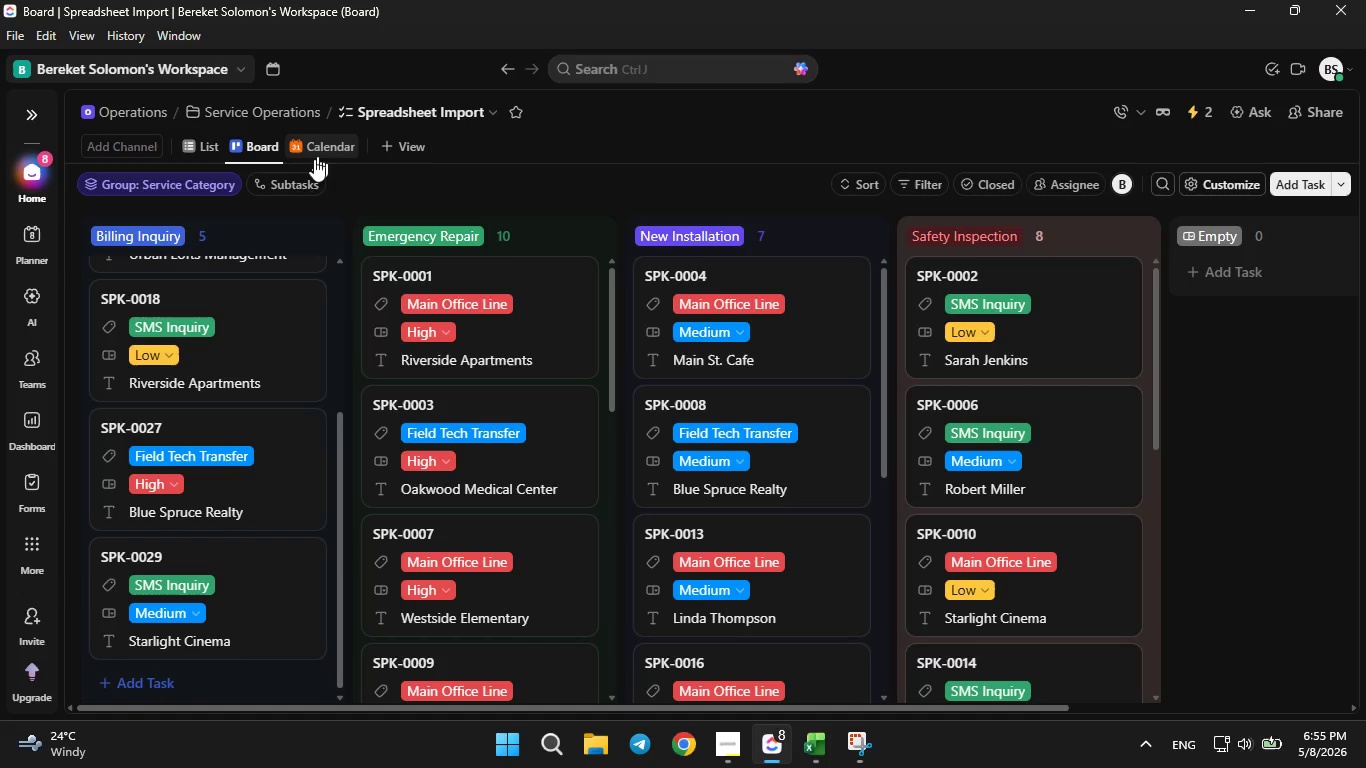 
left_click([267, 130])
 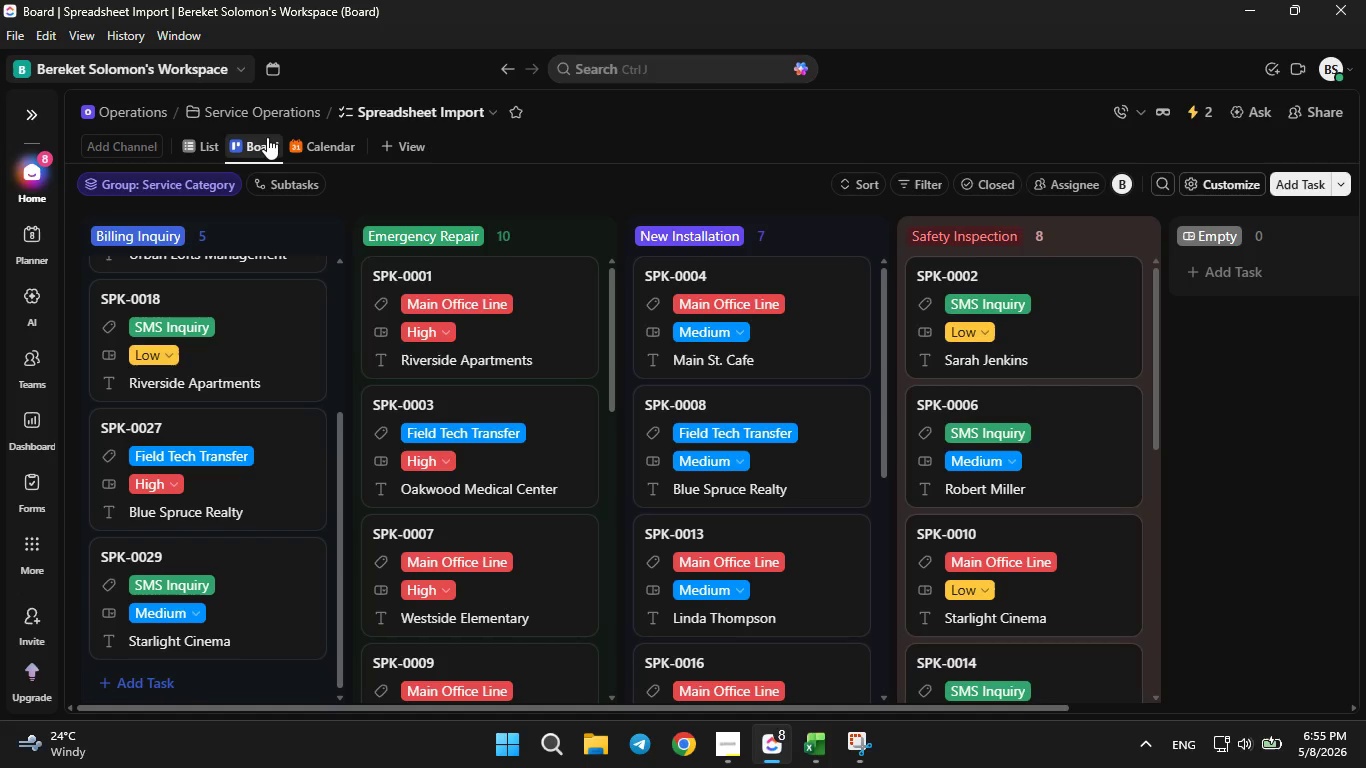 
left_click([267, 137])
 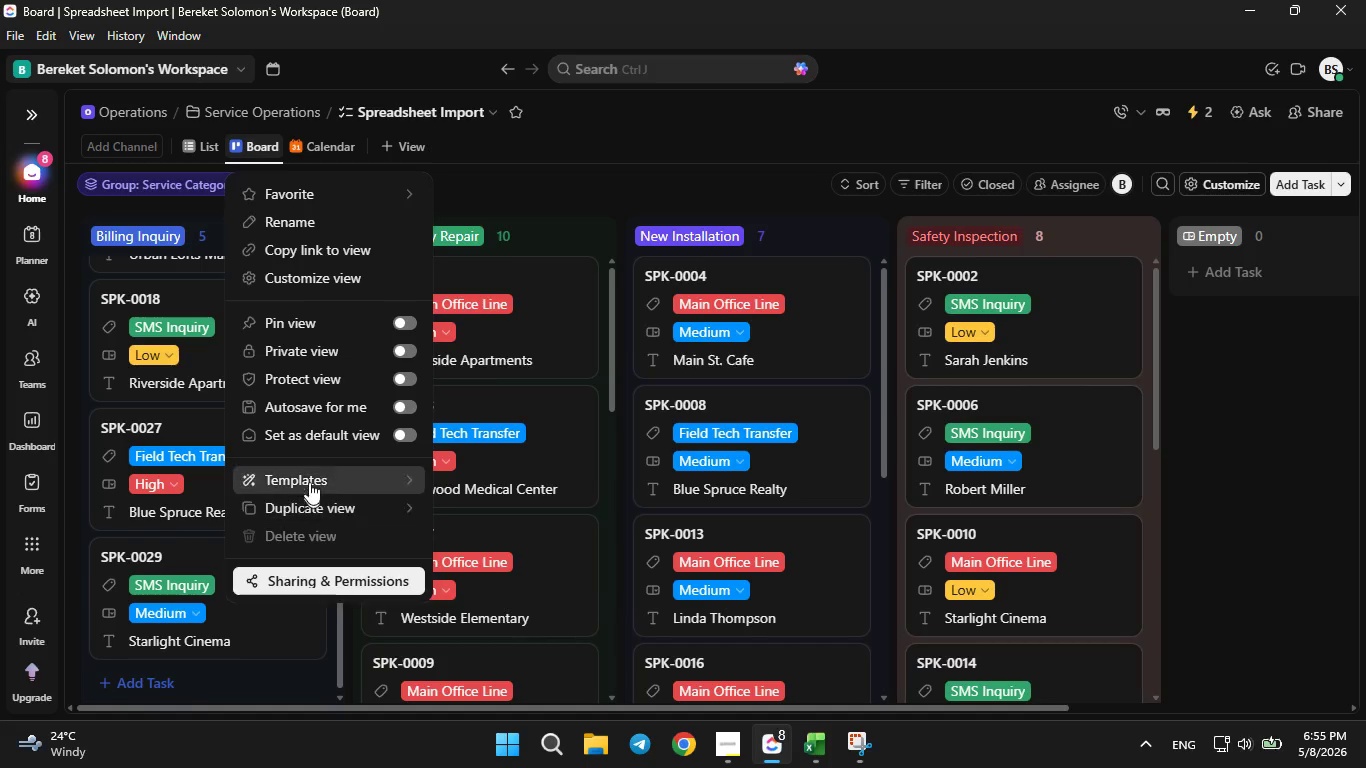 
left_click([337, 266])
 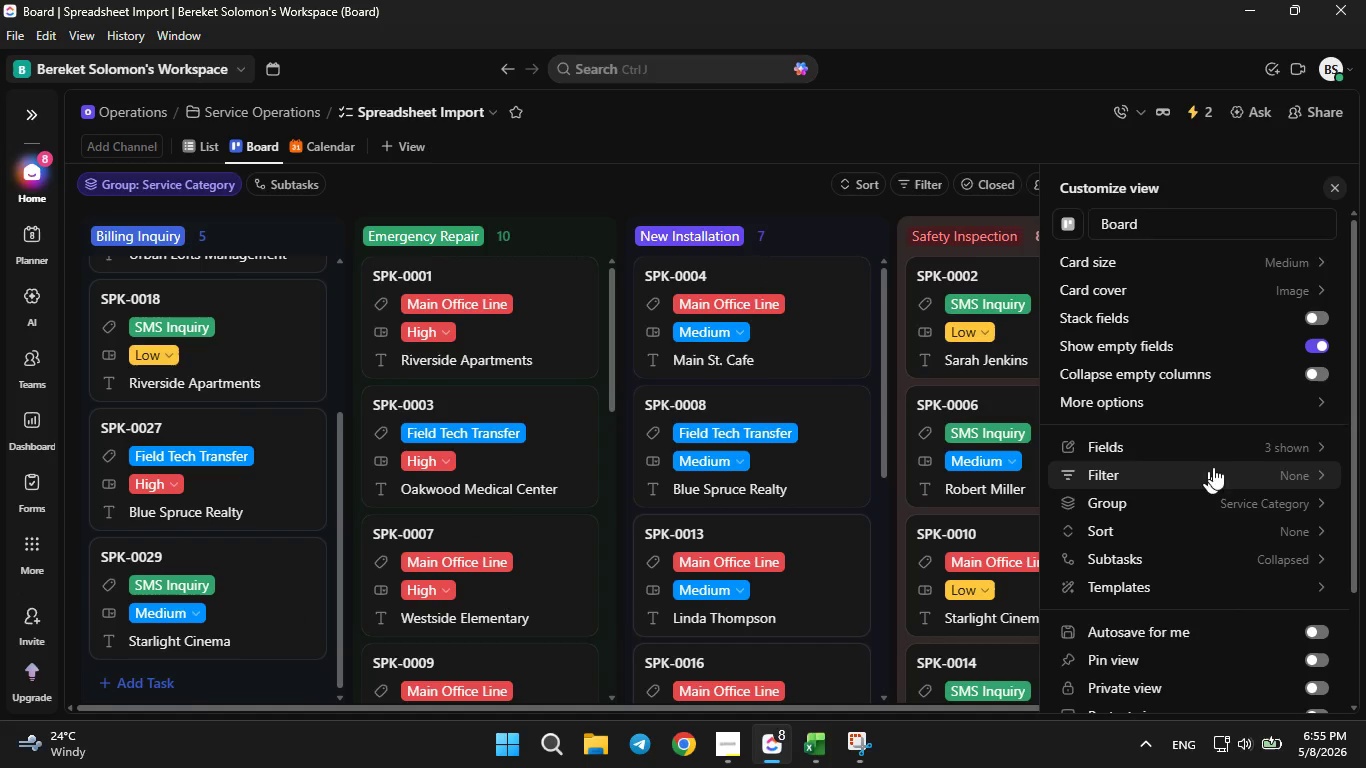 
left_click([1231, 437])
 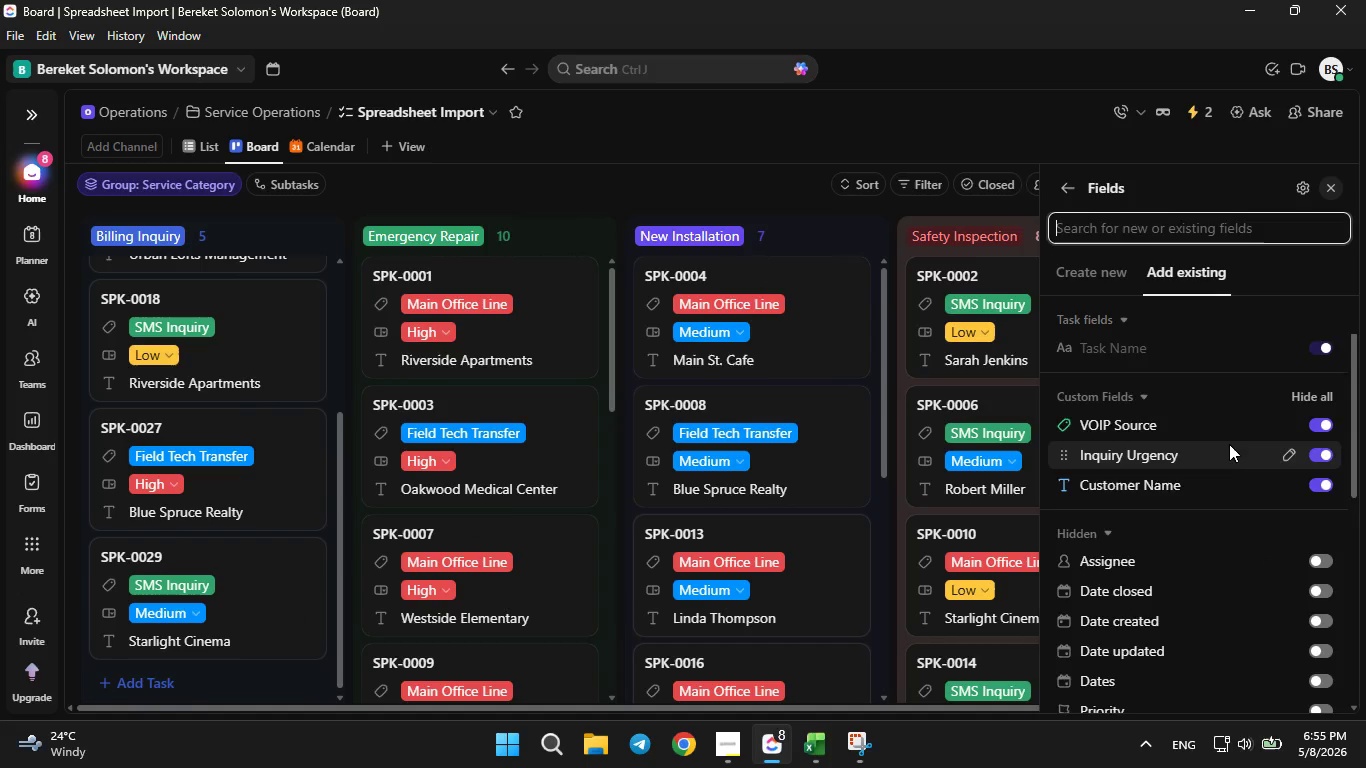 
scroll: coordinate [1225, 457], scroll_direction: down, amount: 12.0
 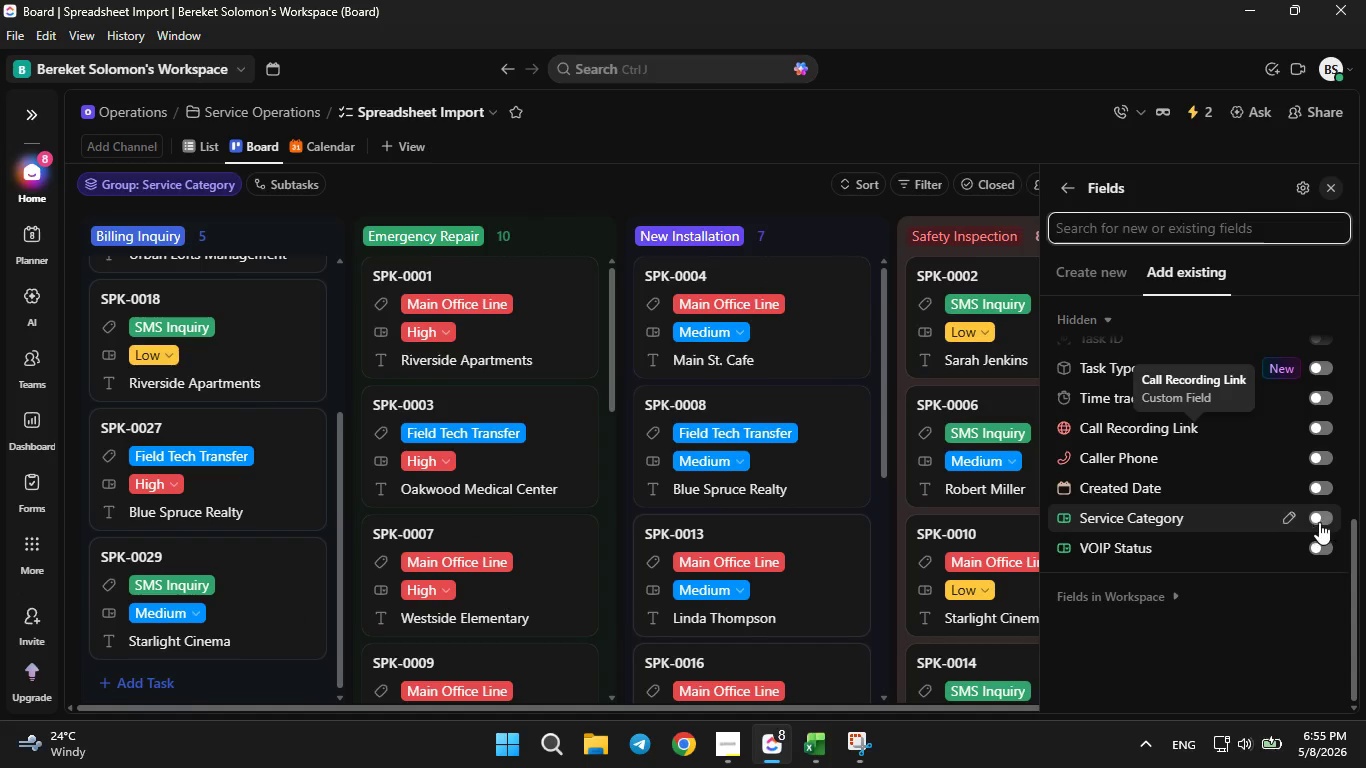 
left_click([1327, 515])
 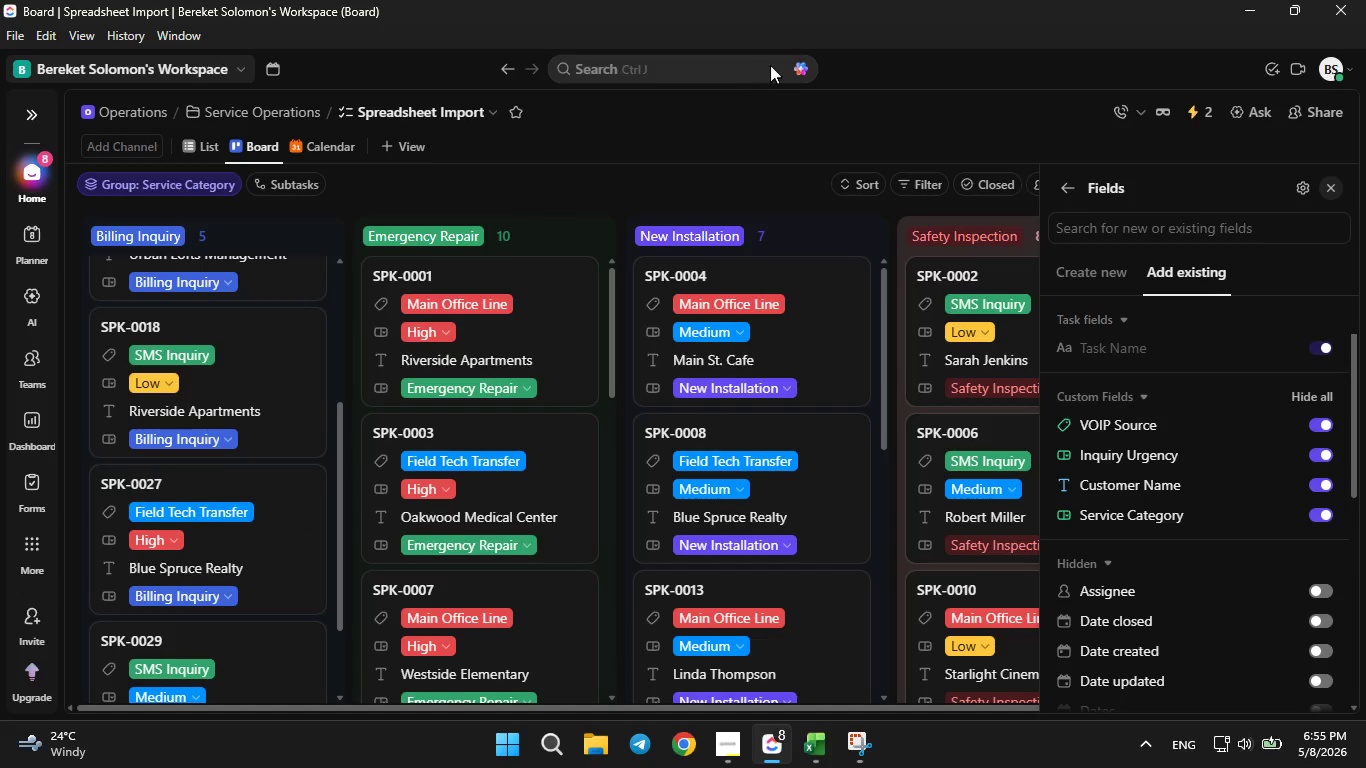 
left_click([796, 25])
 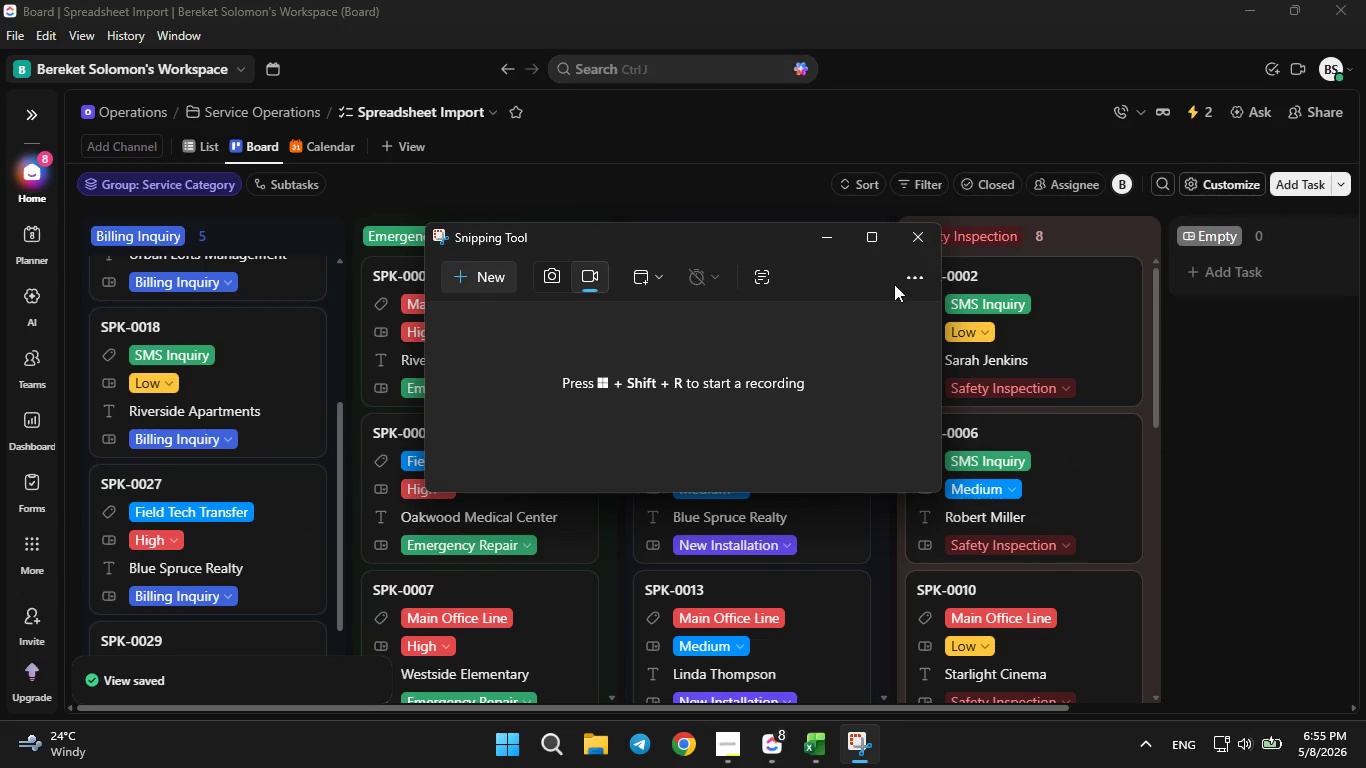 
left_click([922, 230])
 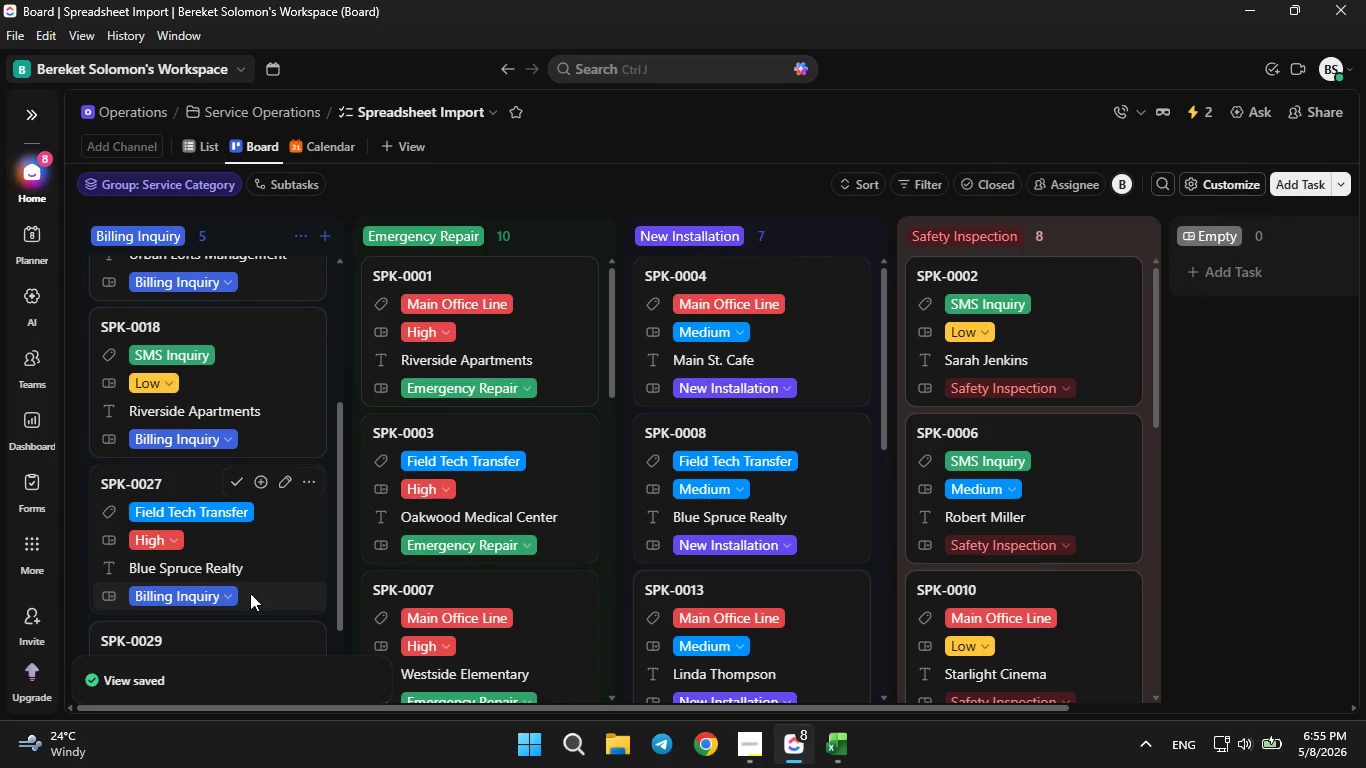 
scroll: coordinate [254, 526], scroll_direction: down, amount: 9.0
 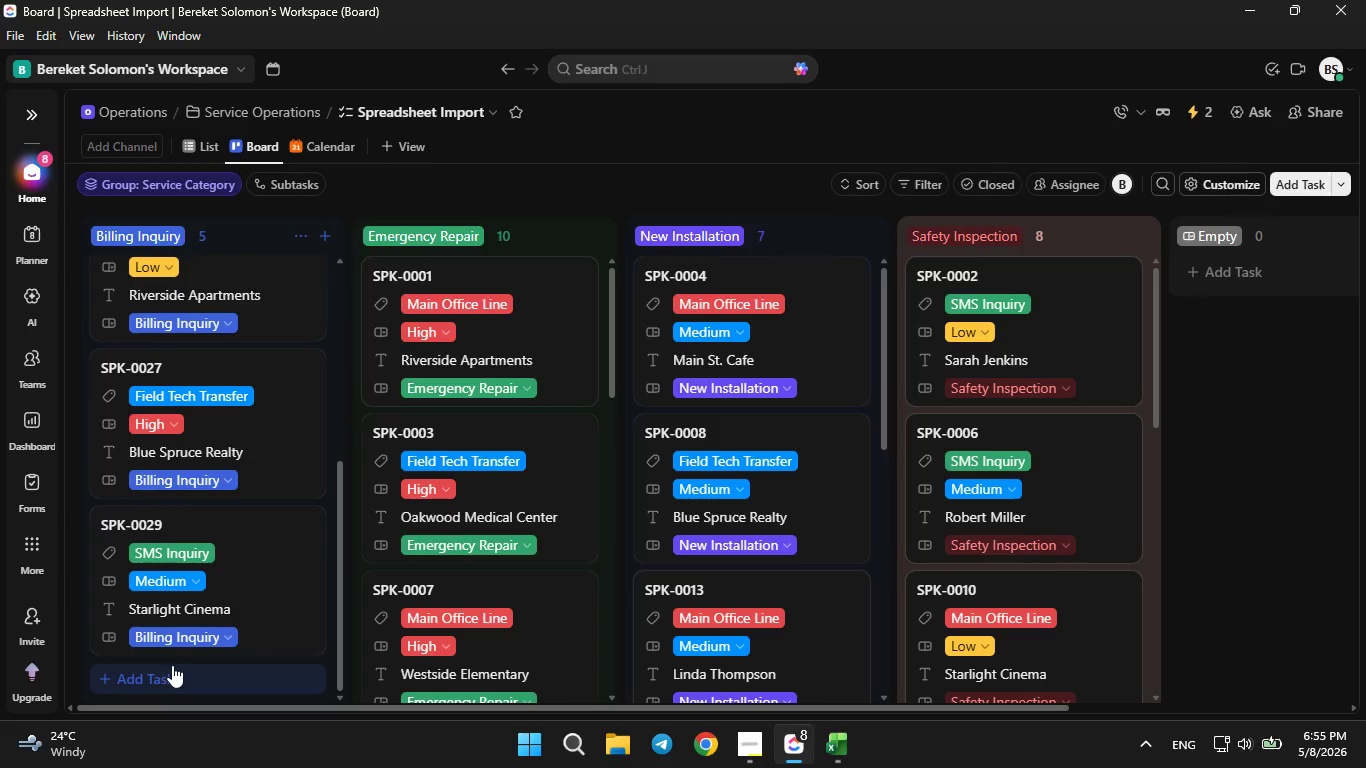 
left_click([172, 665])
 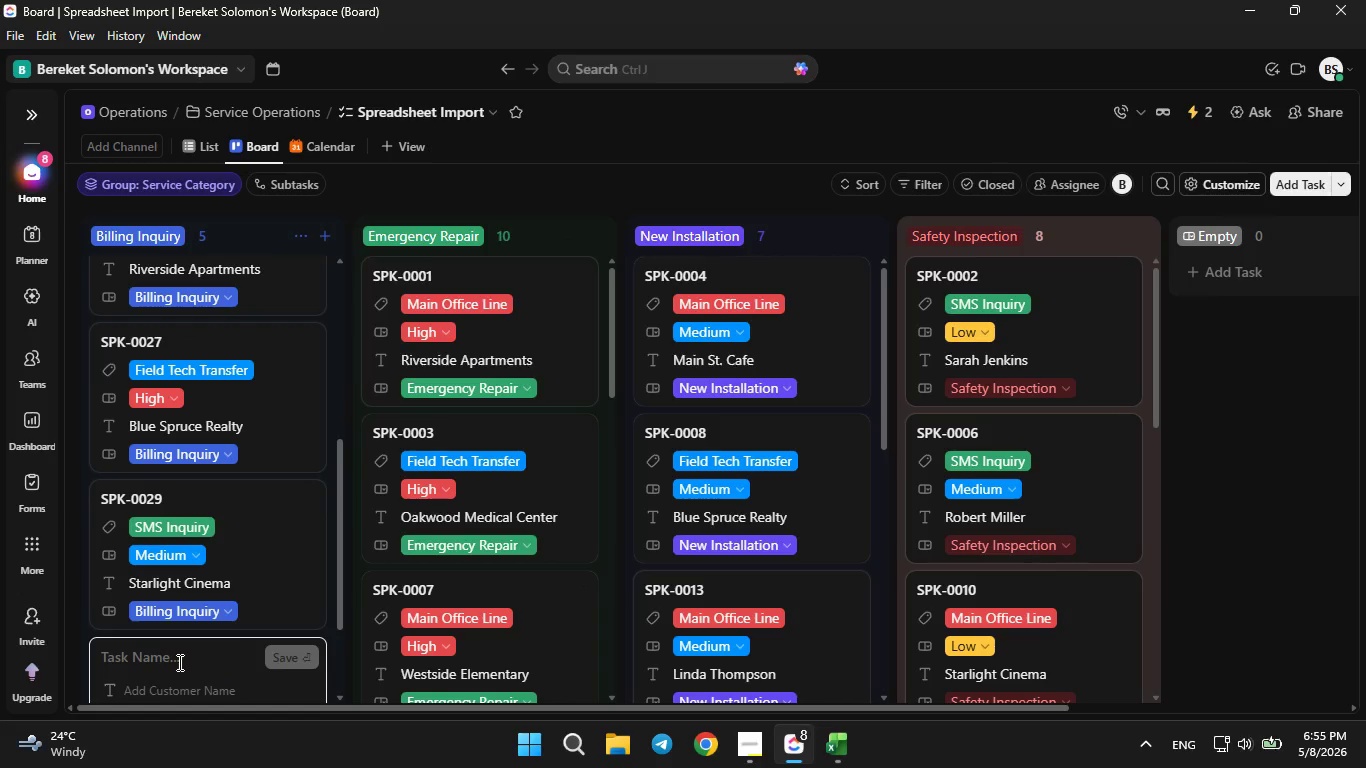 
type(spk-111)
 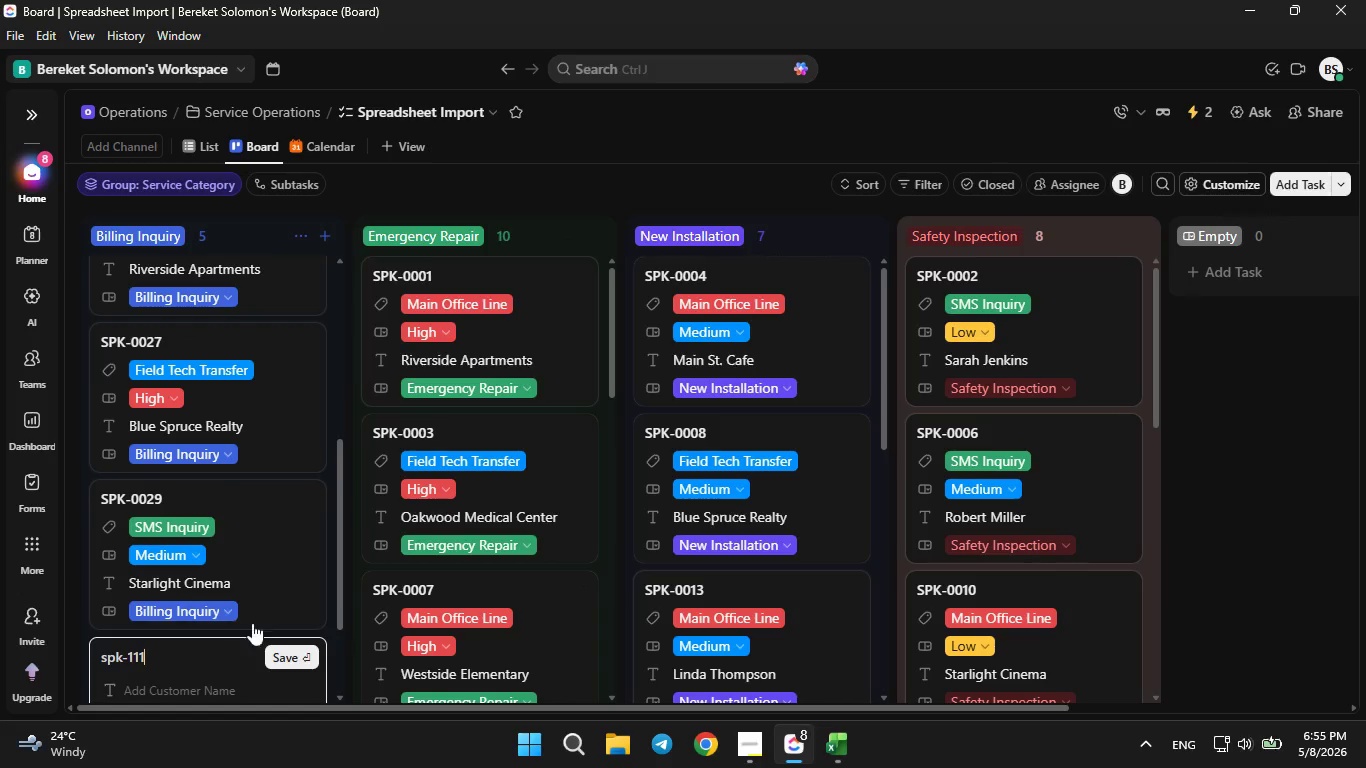 
scroll: coordinate [249, 617], scroll_direction: down, amount: 5.0
 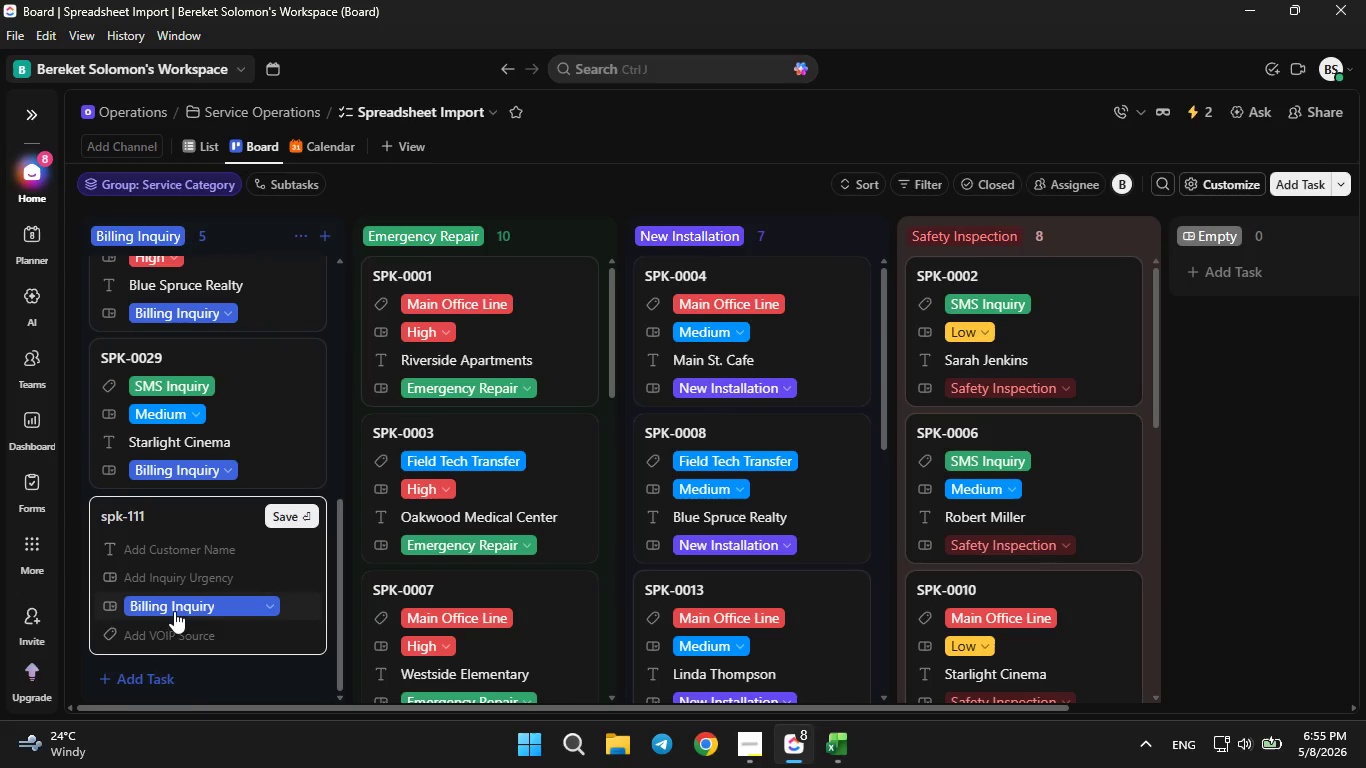 
left_click([174, 609])
 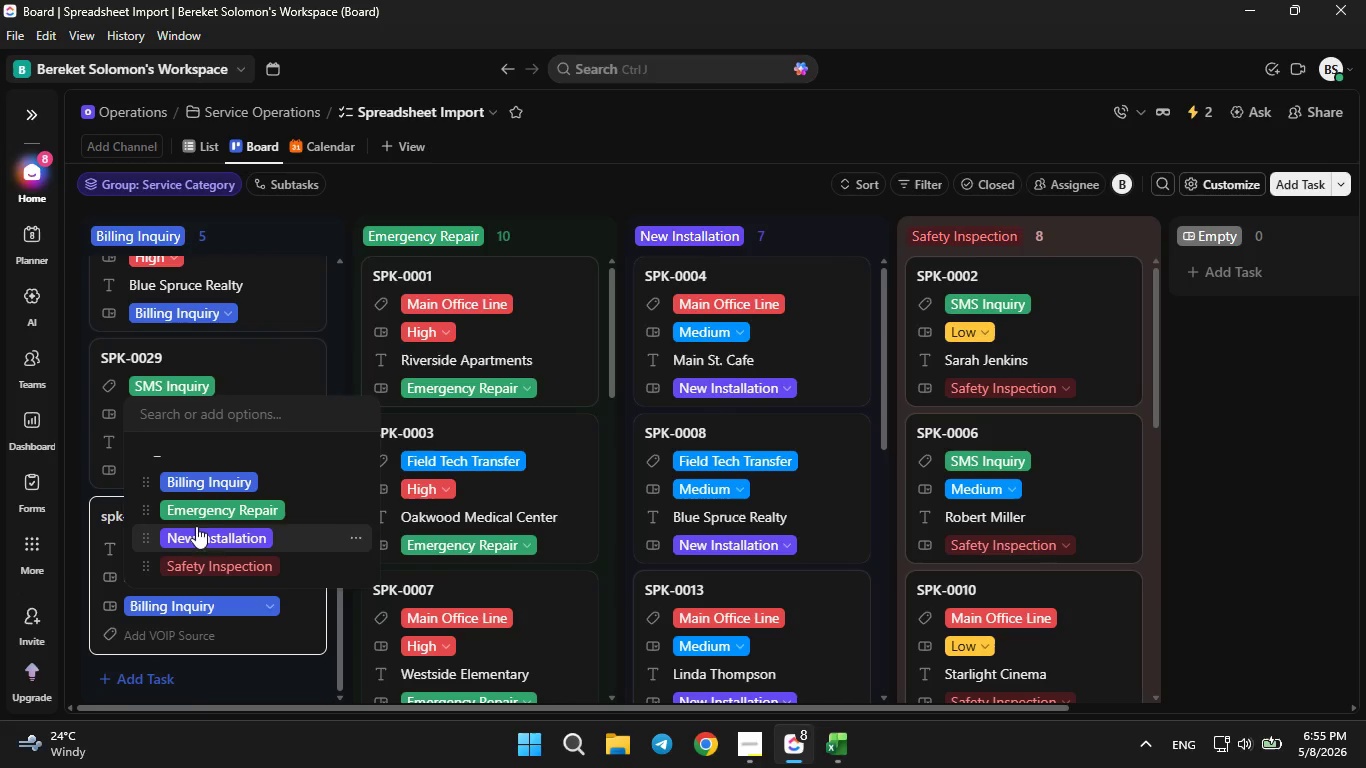 
left_click([200, 511])
 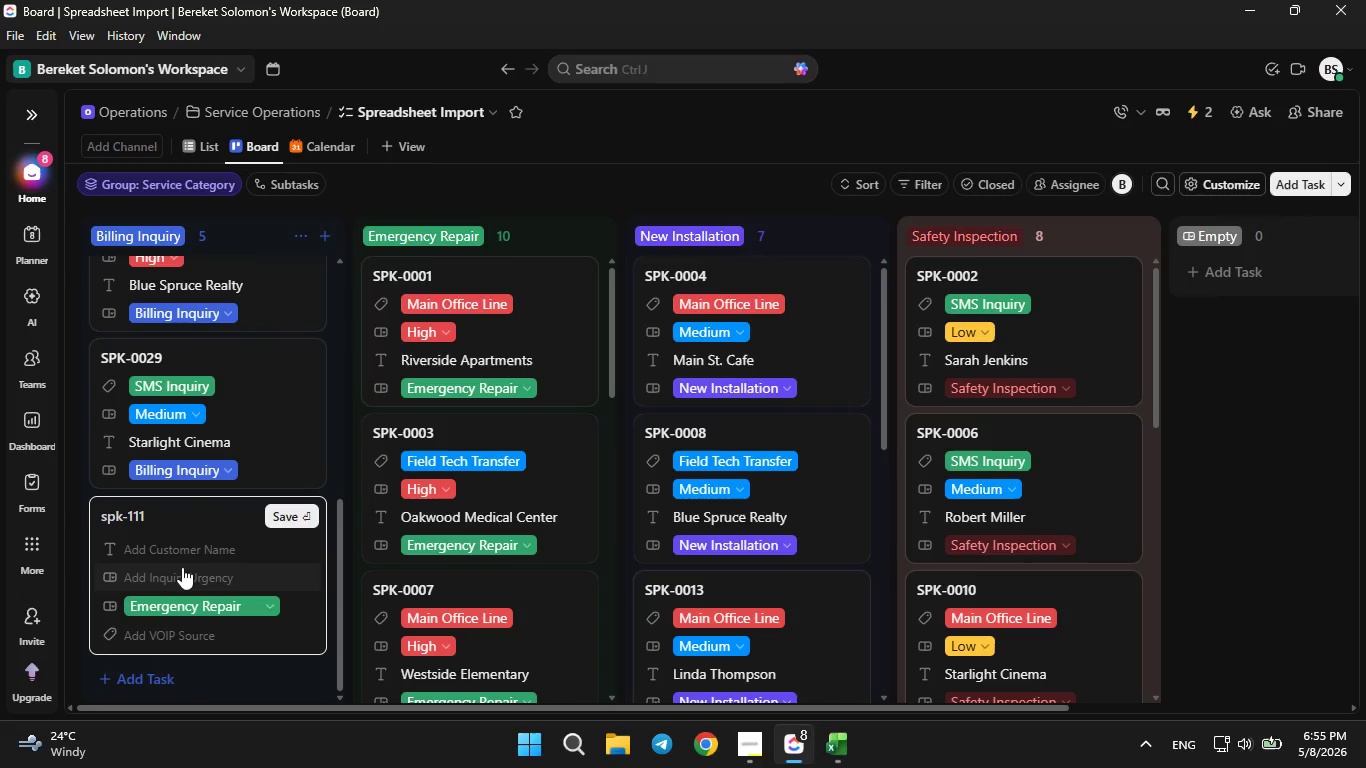 
left_click([175, 553])
 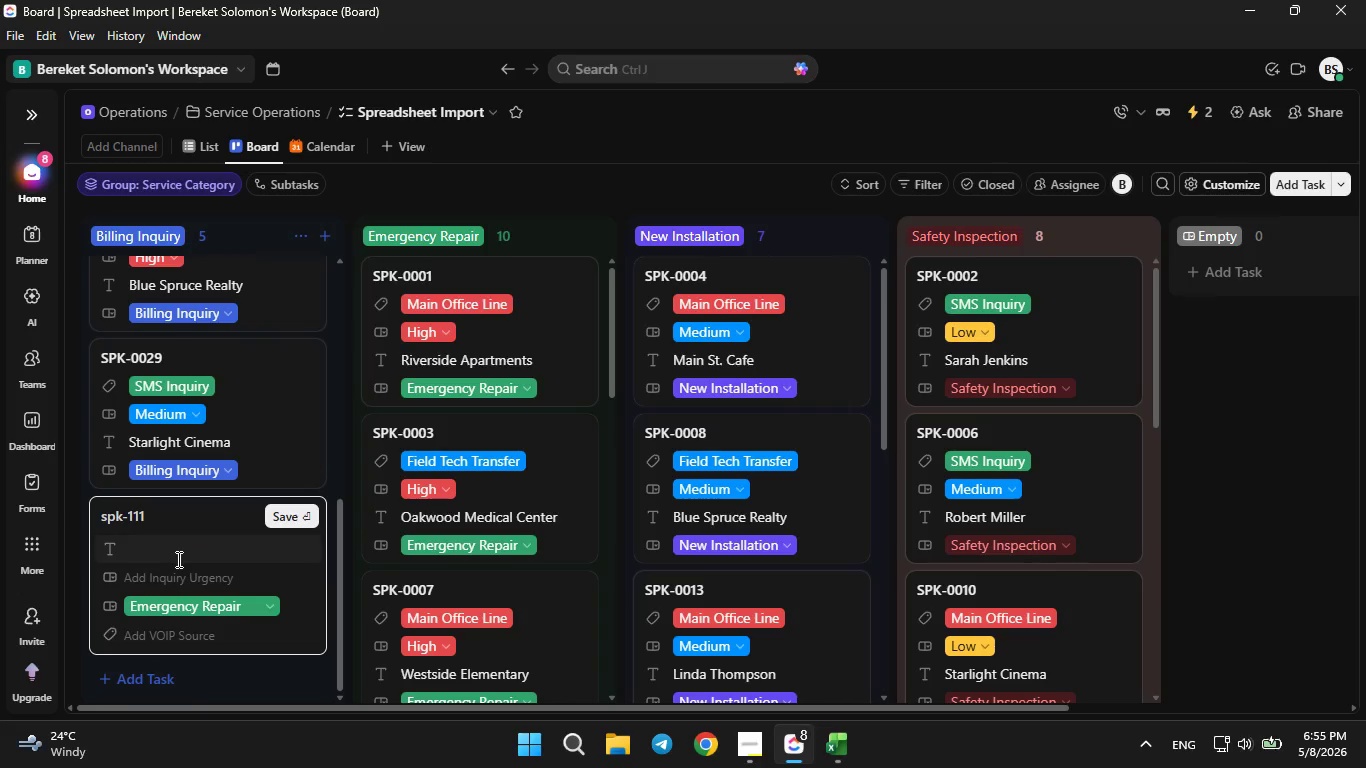 
type(fikir)
 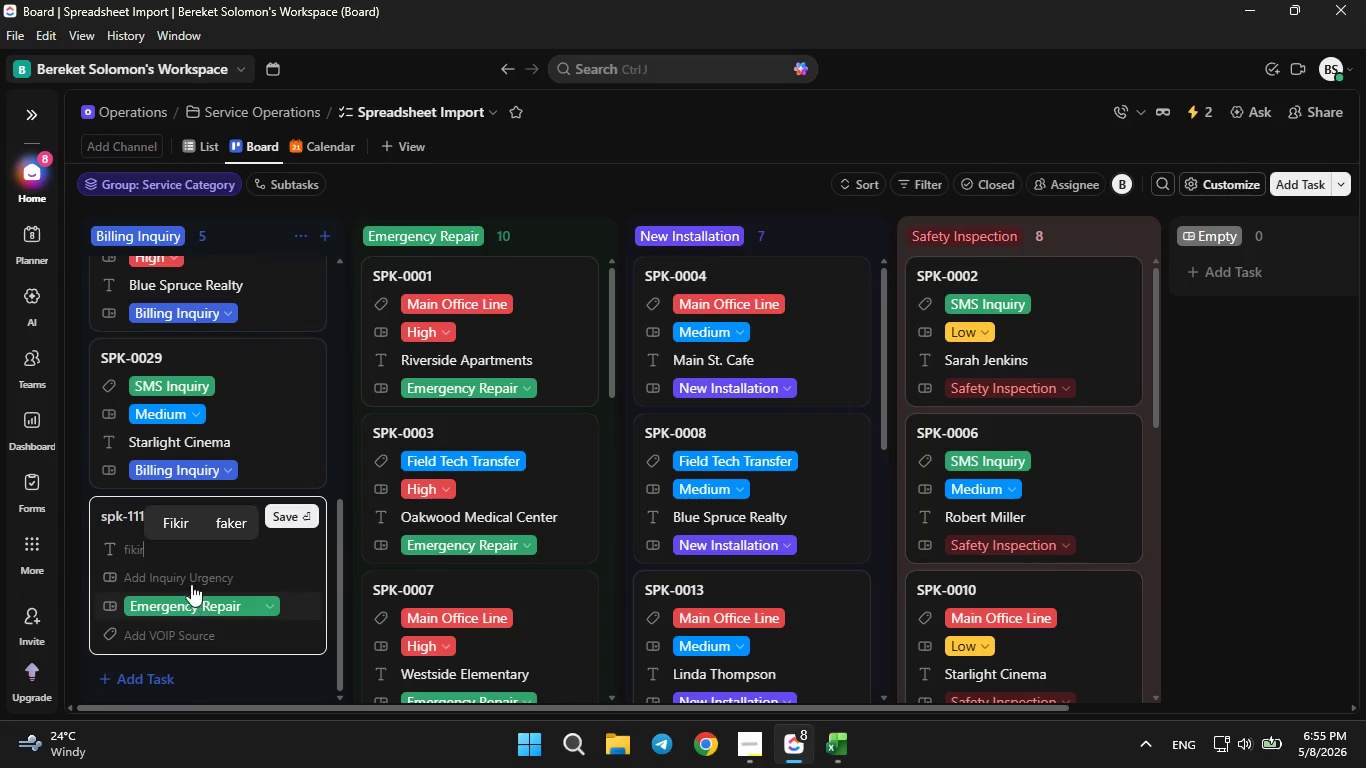 
left_click([191, 573])
 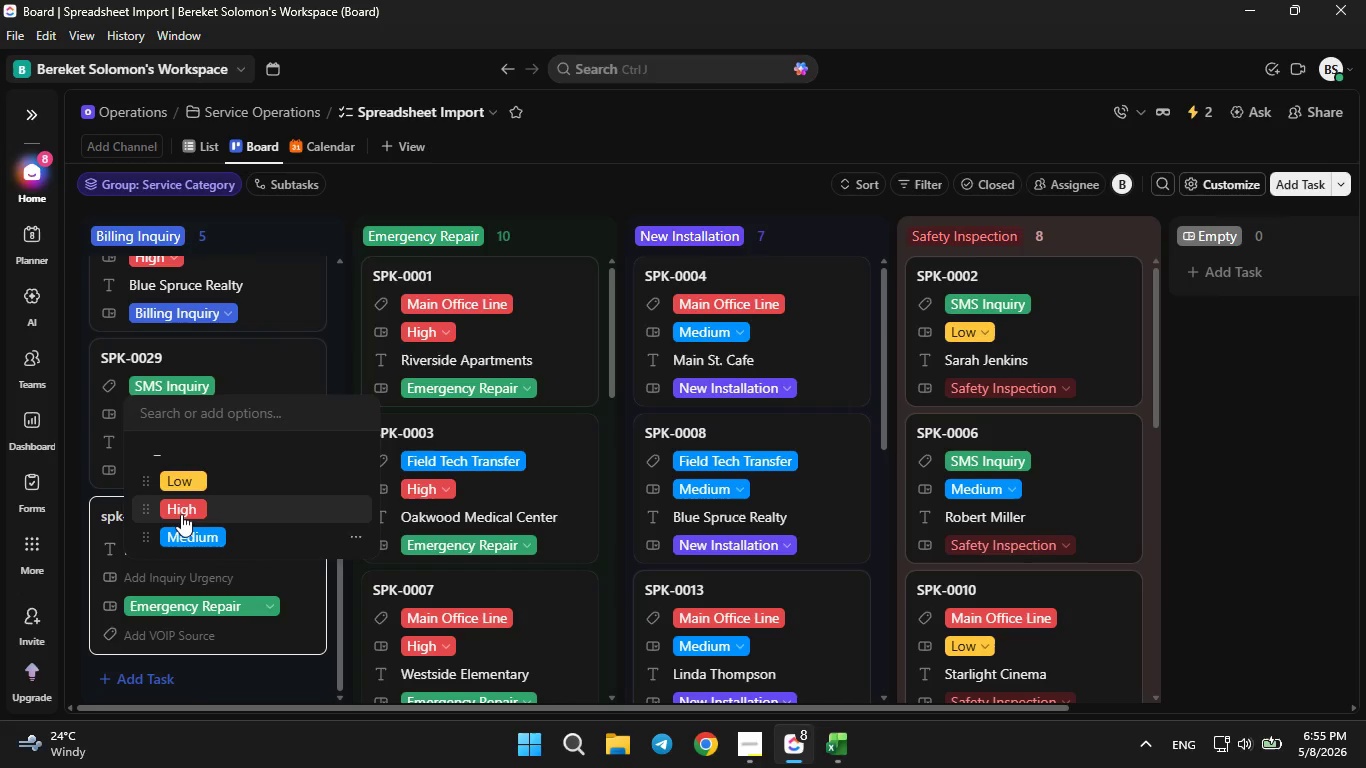 
left_click([182, 506])
 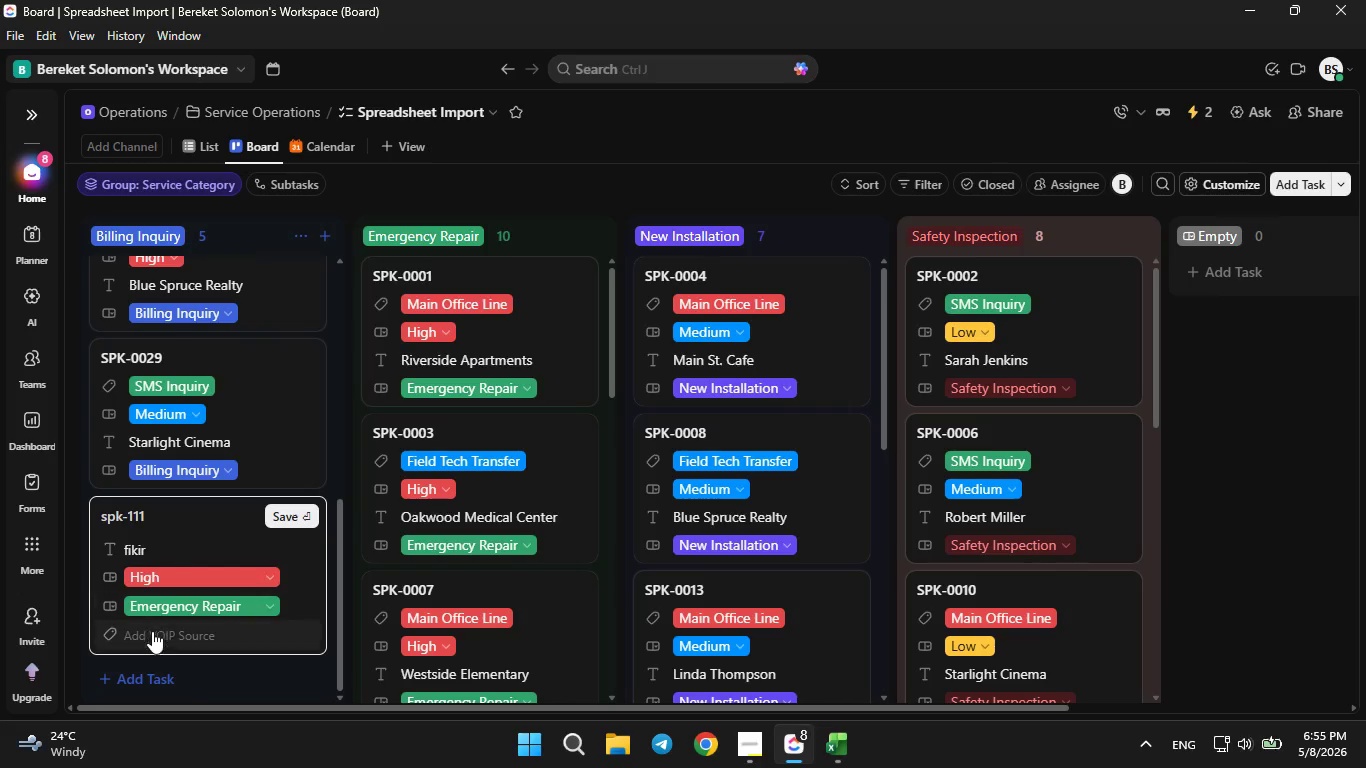 
left_click([152, 633])
 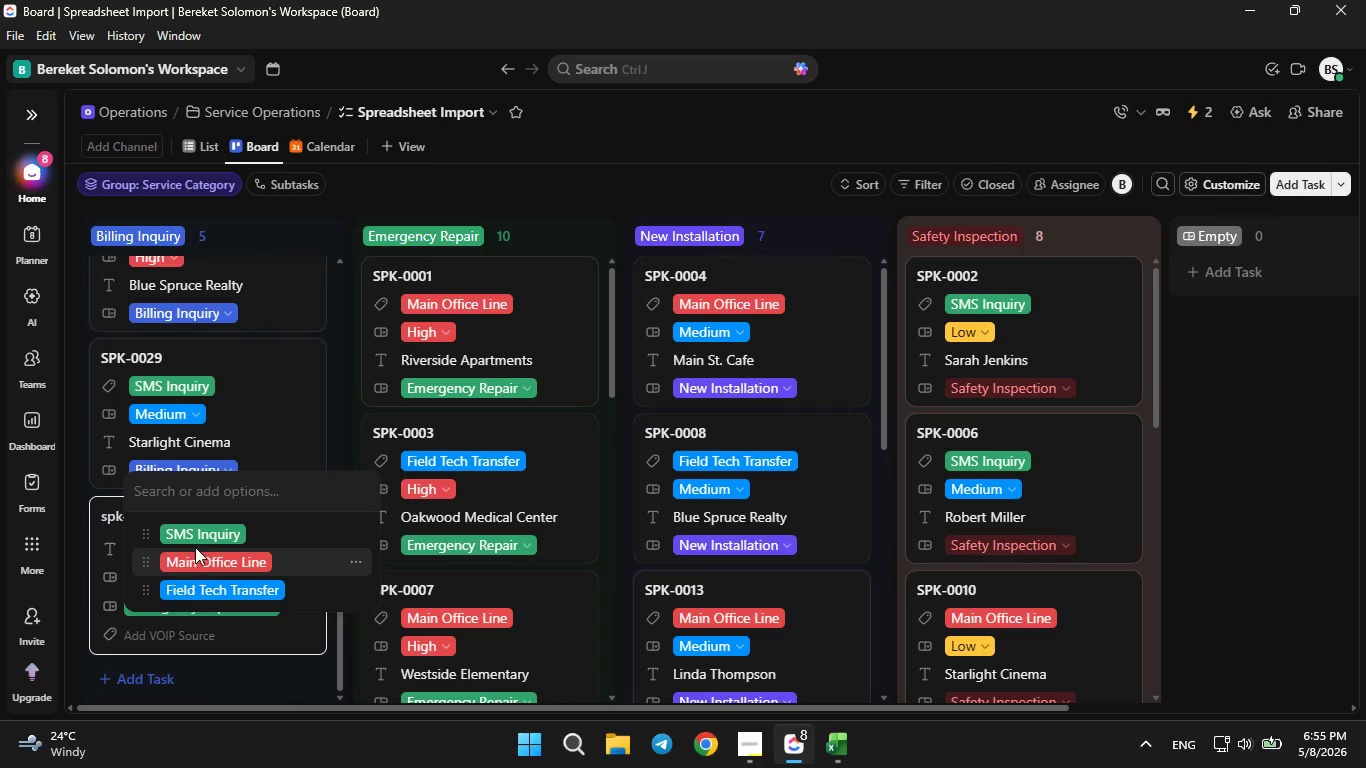 
left_click([197, 536])
 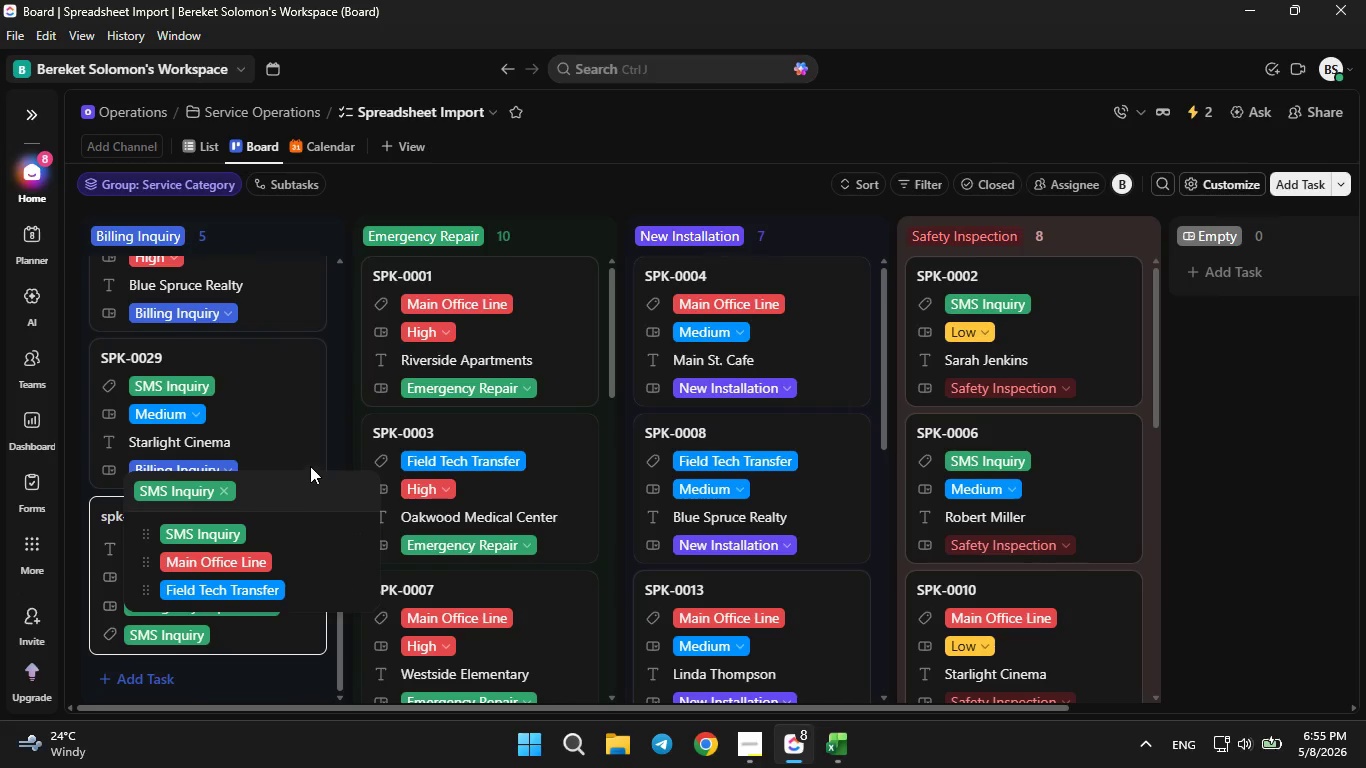 
left_click([311, 455])
 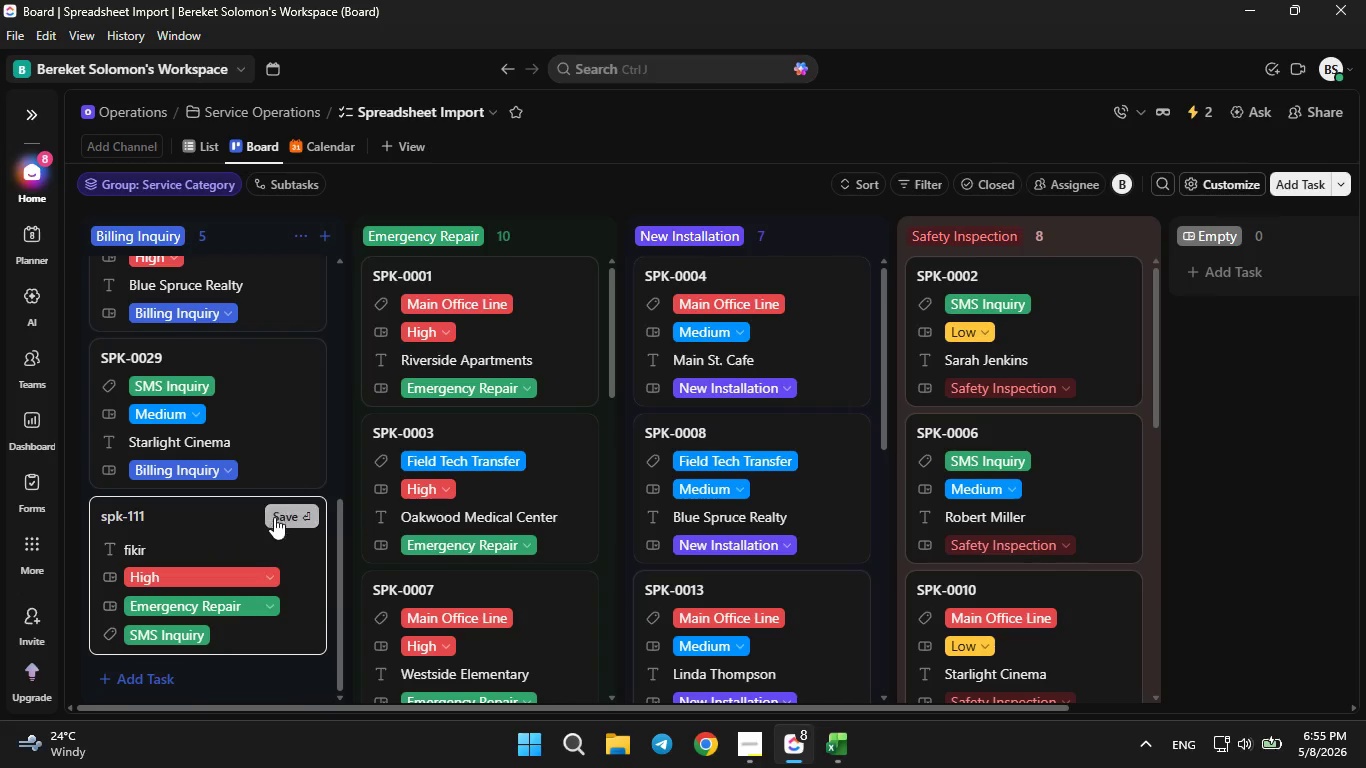 
left_click([273, 511])
 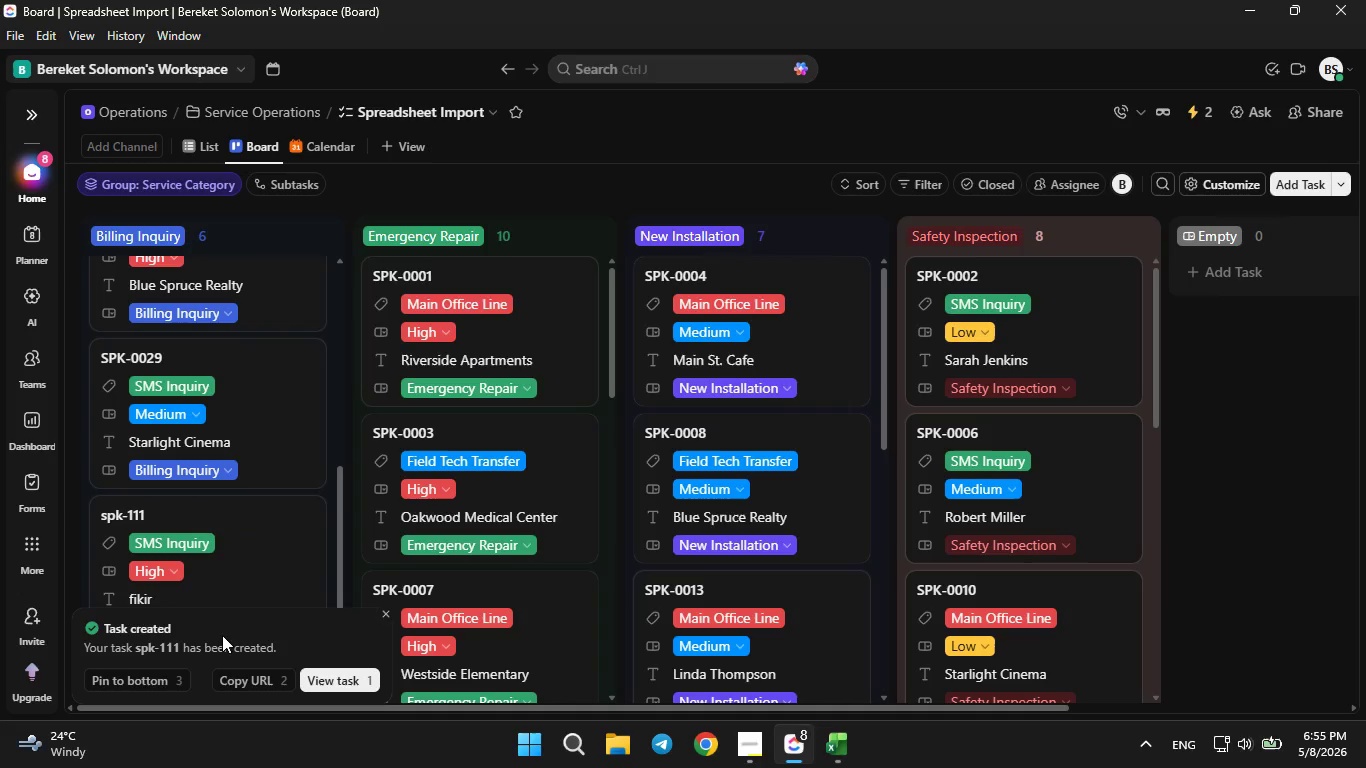 
mouse_move([241, 573])
 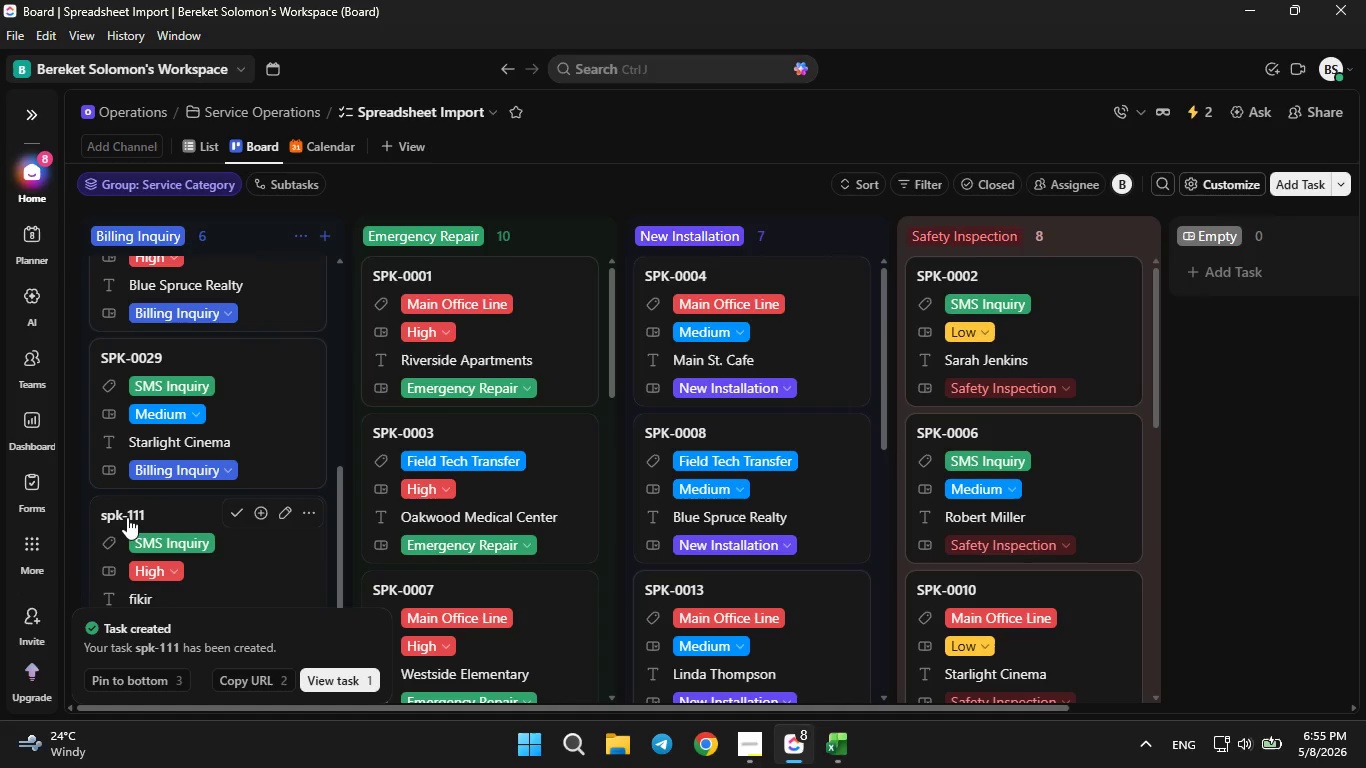 
left_click([127, 512])
 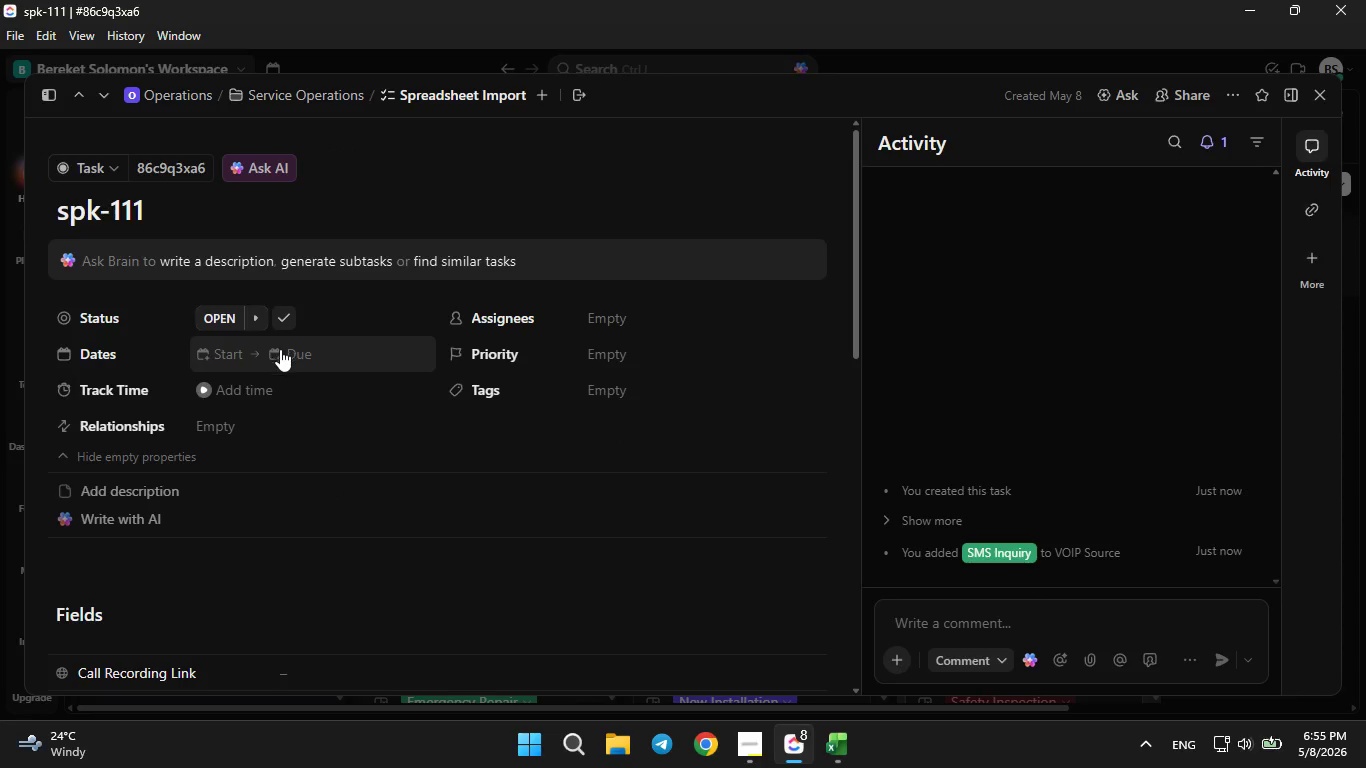 
wait(9.02)
 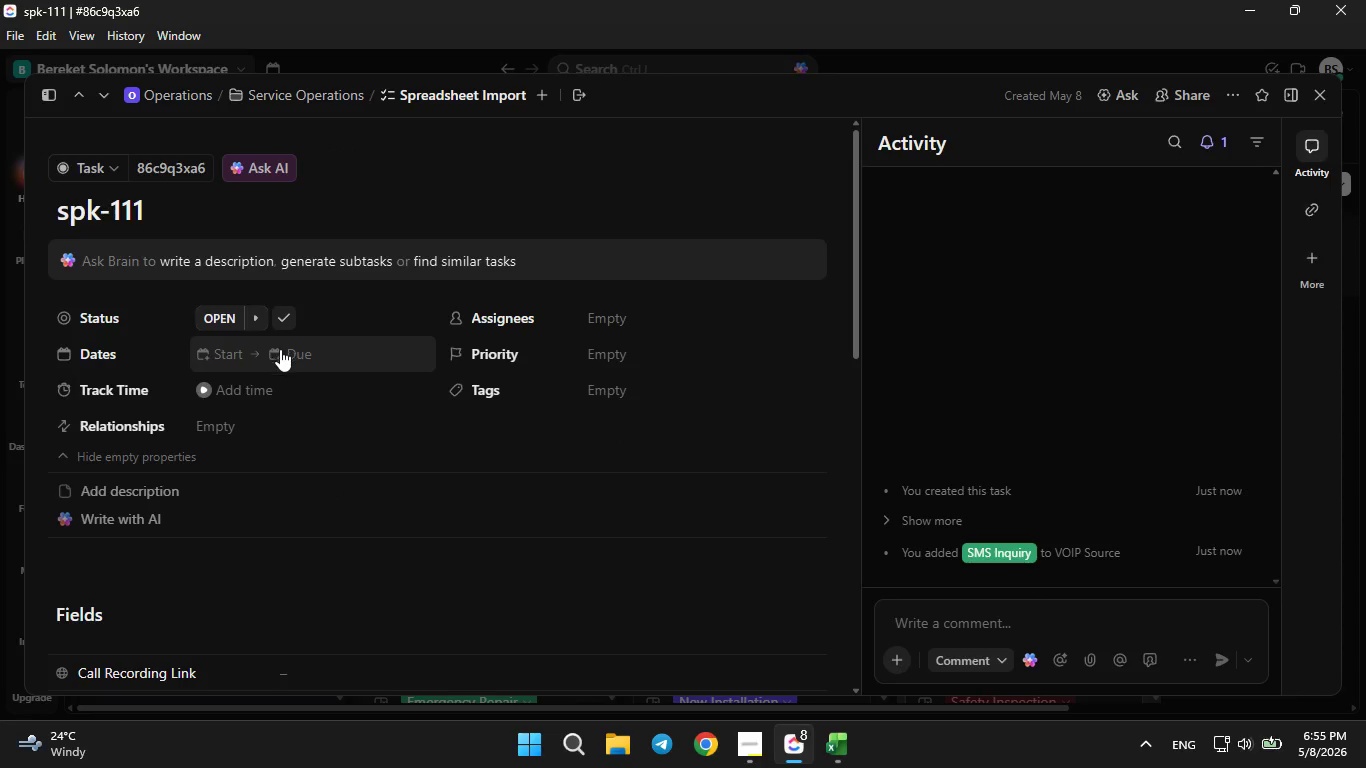 
left_click([1309, 92])
 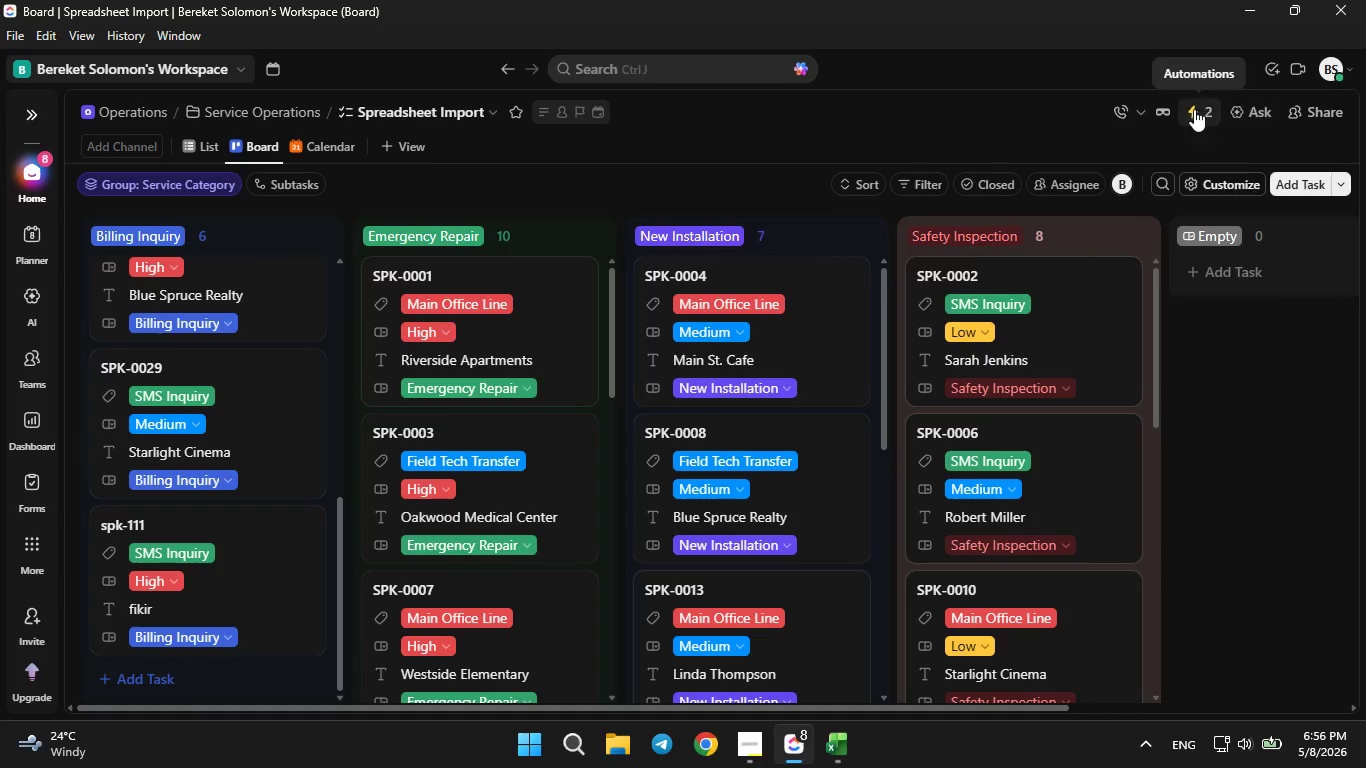 
left_click([1180, 113])
 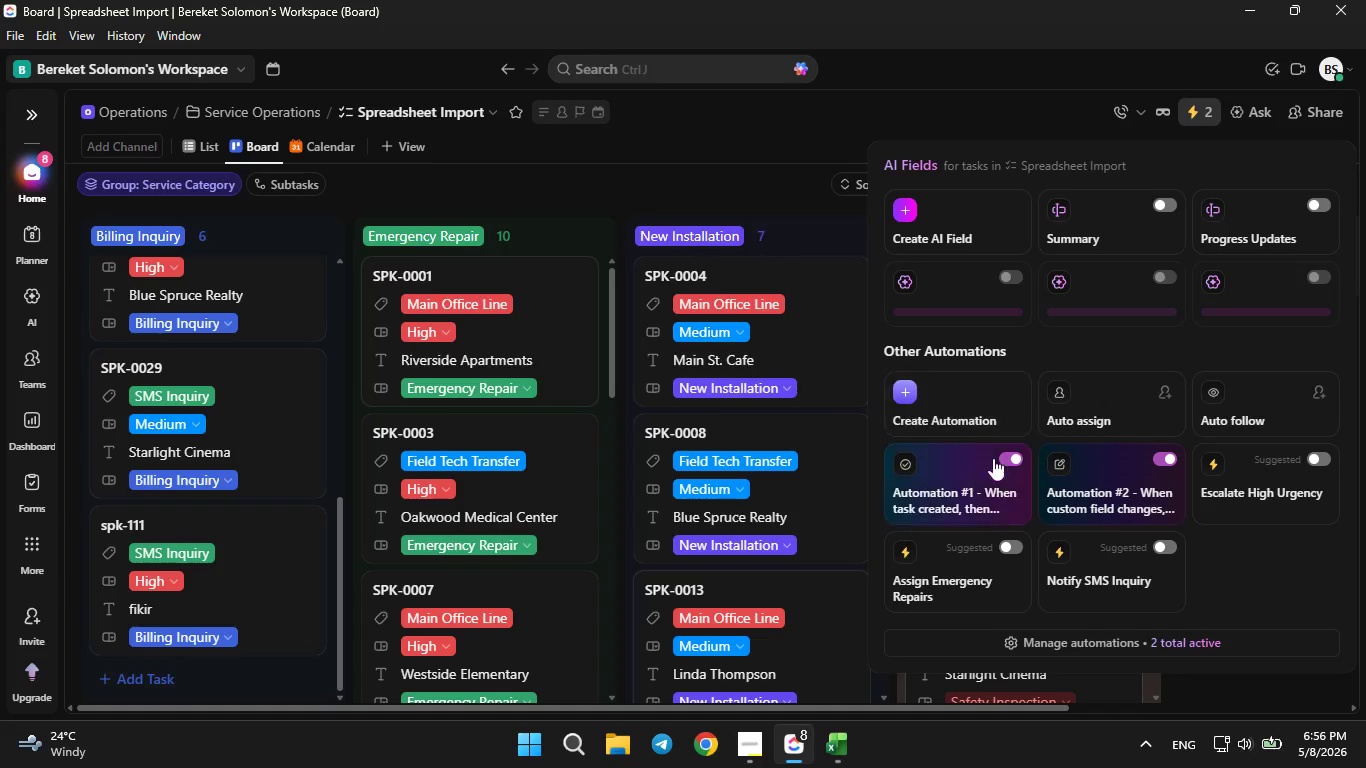 
left_click([972, 482])
 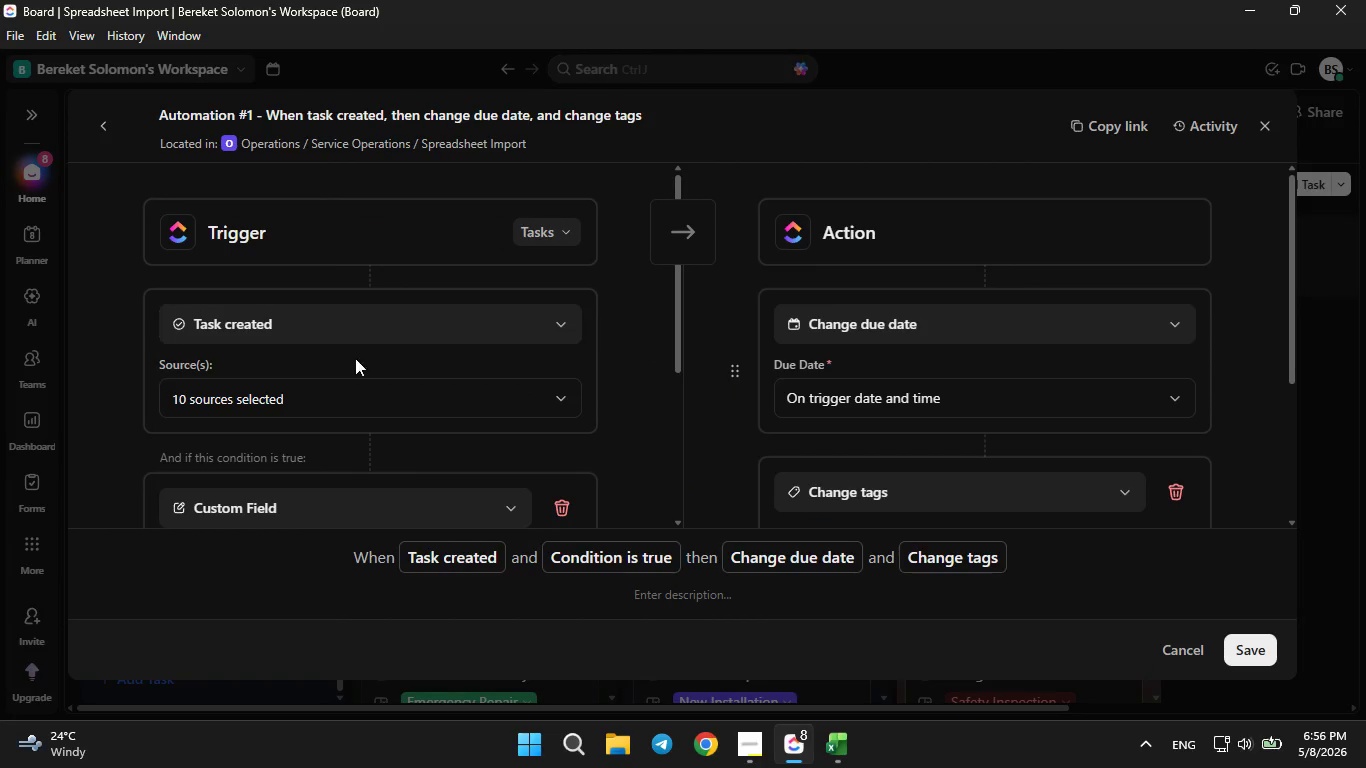 
scroll: coordinate [934, 325], scroll_direction: down, amount: 6.0
 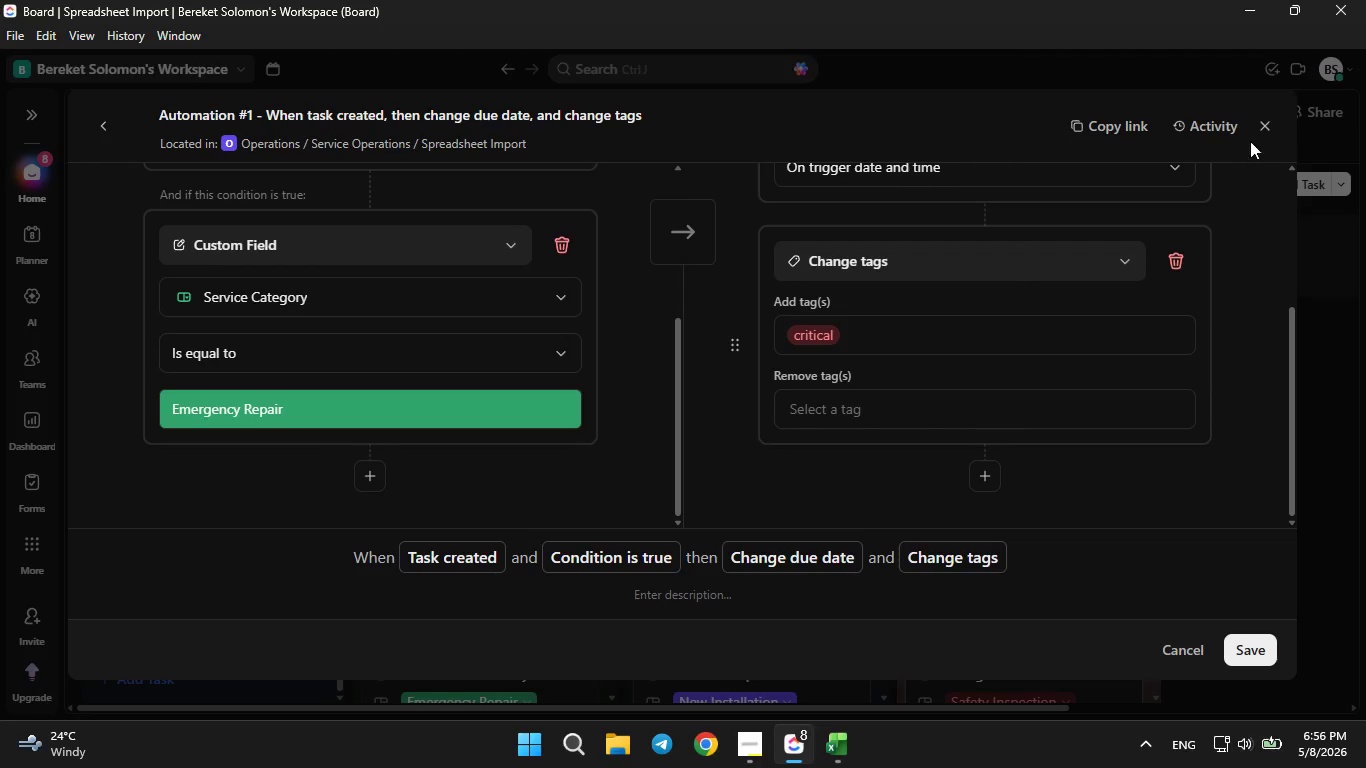 
double_click([1263, 124])
 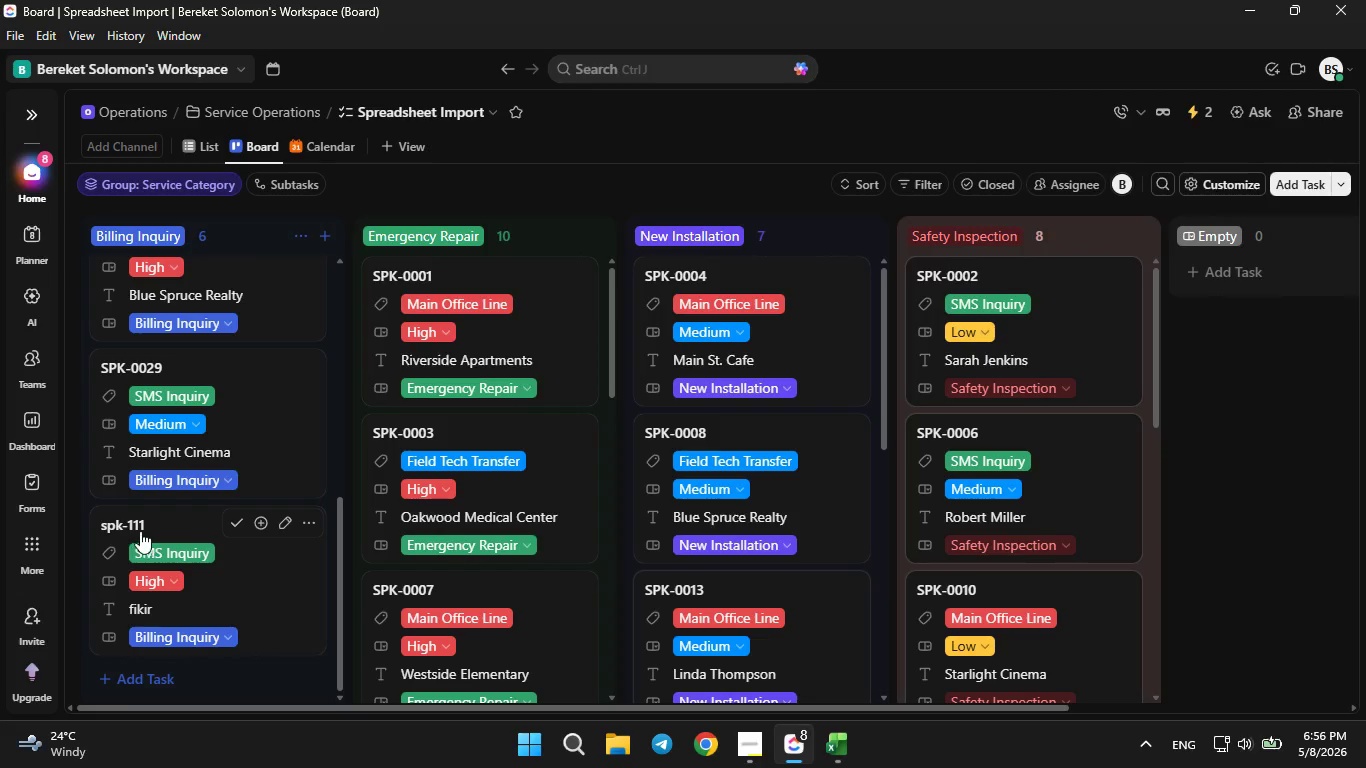 
left_click([135, 522])
 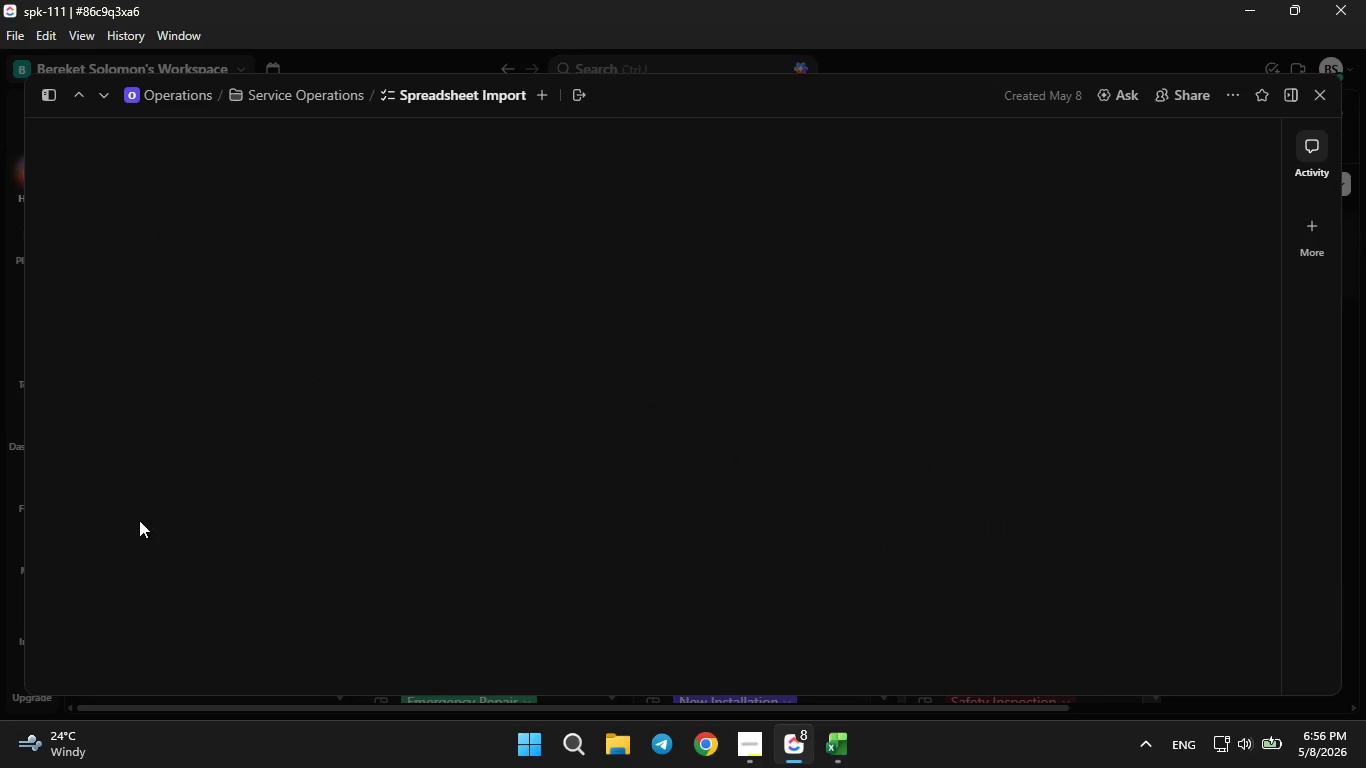 
mouse_move([177, 498])
 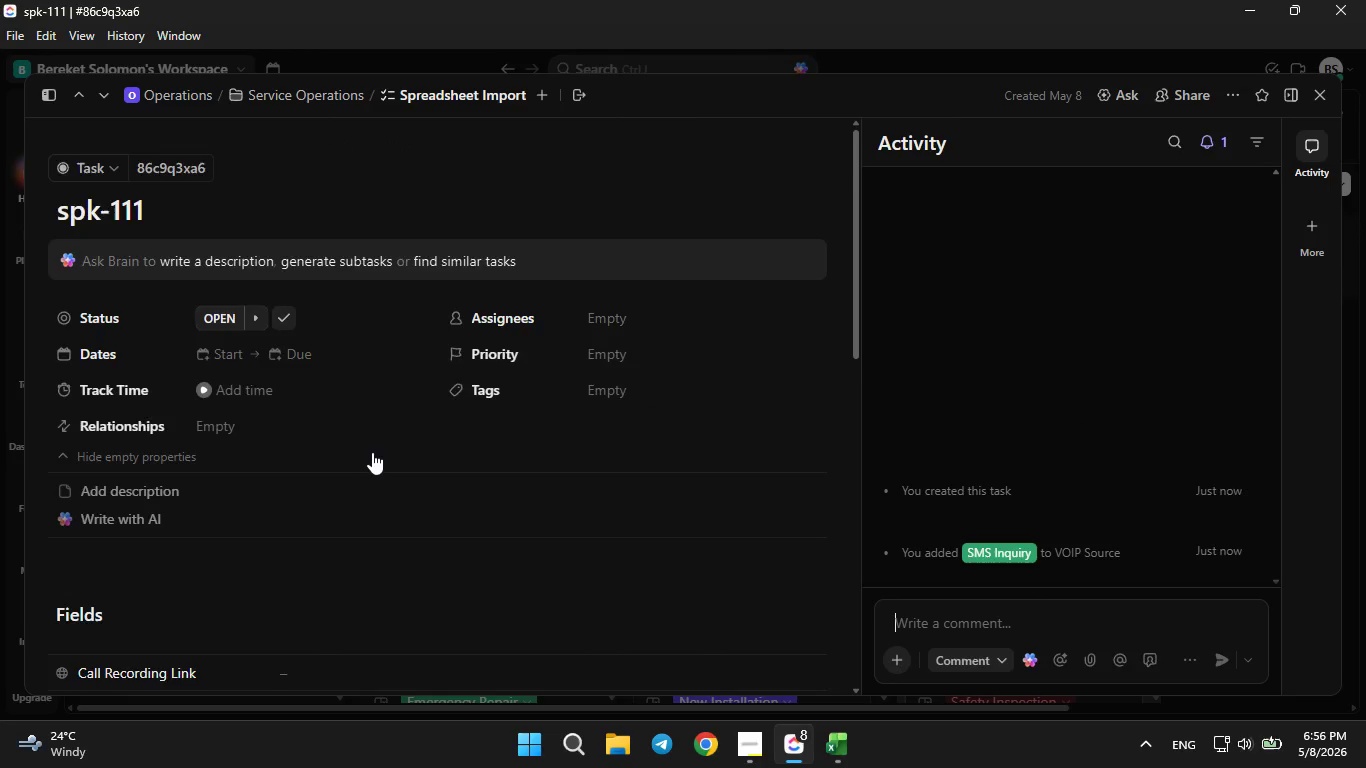 
scroll: coordinate [372, 452], scroll_direction: down, amount: 3.0
 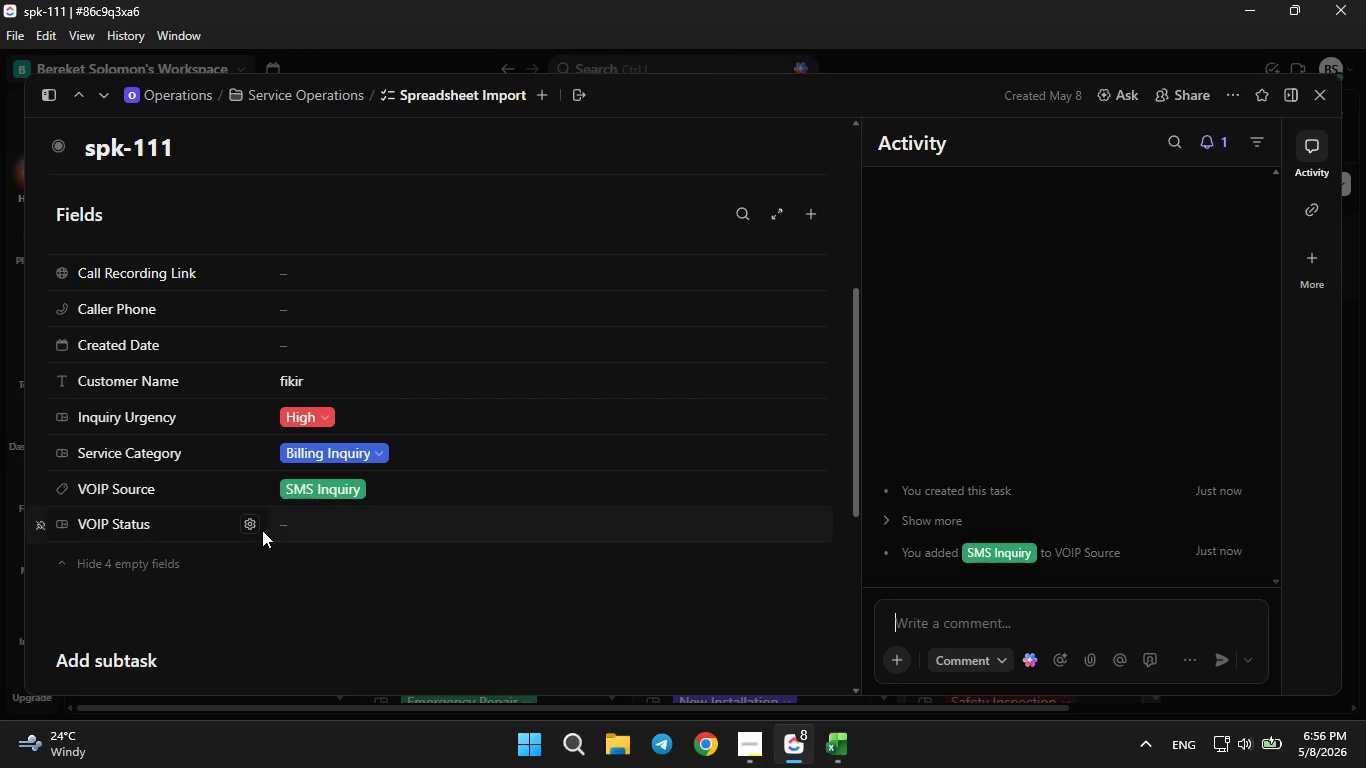 
mouse_move([305, 530])
 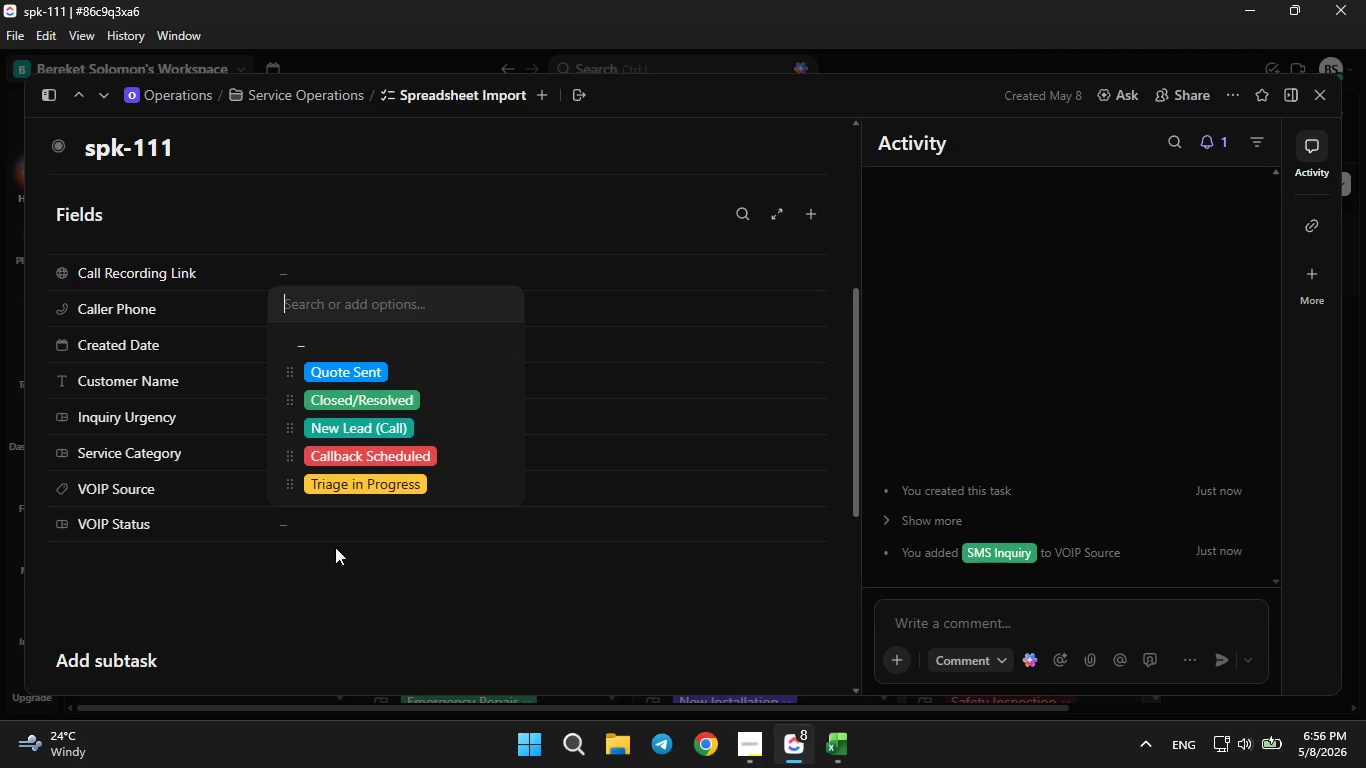 
left_click([356, 464])
 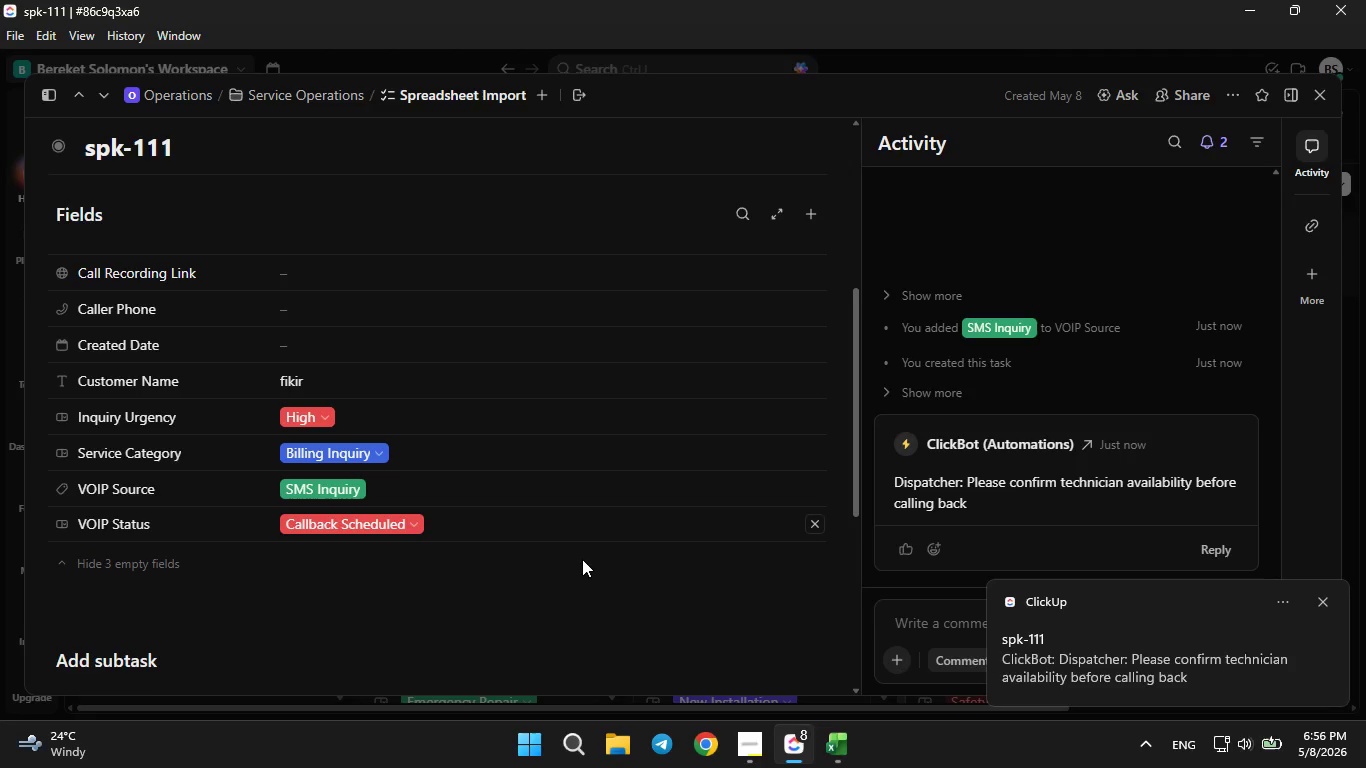 
wait(6.94)
 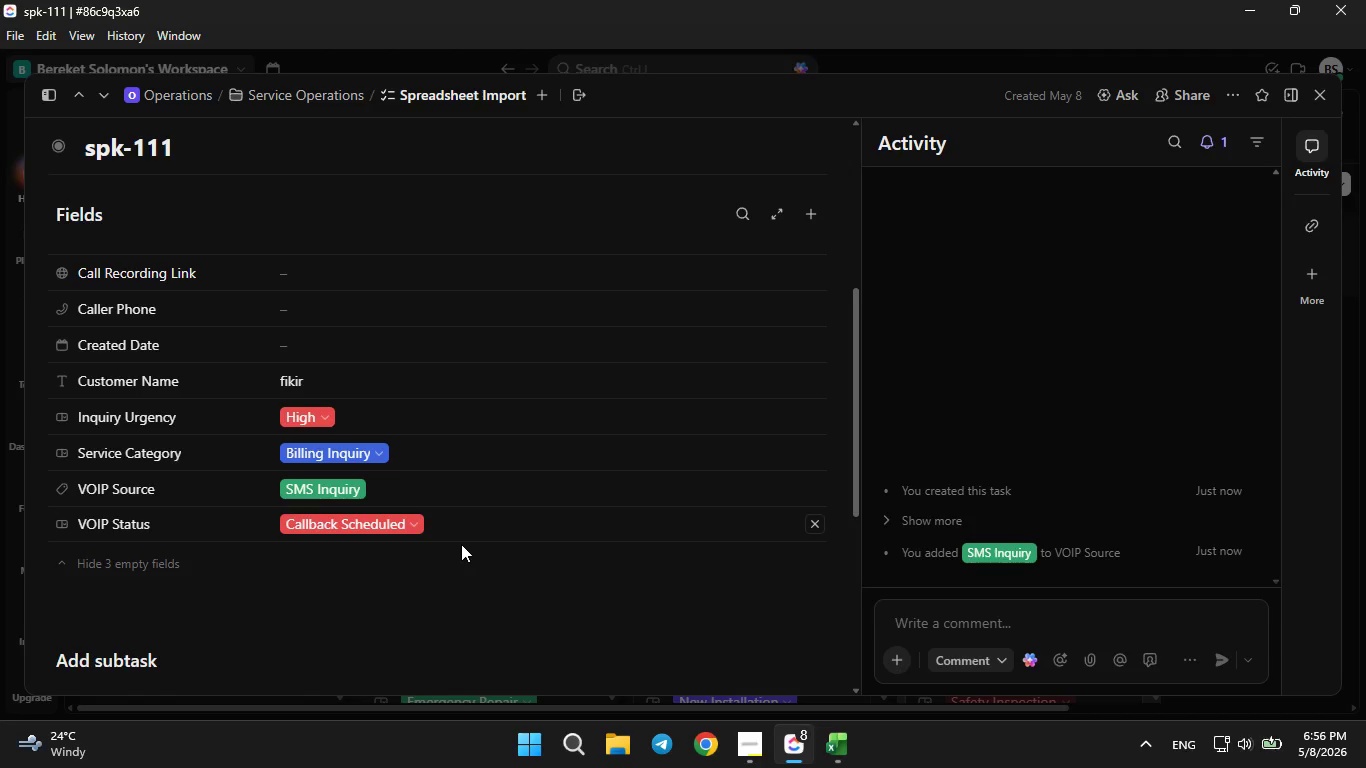 
scroll: coordinate [582, 559], scroll_direction: up, amount: 3.0
 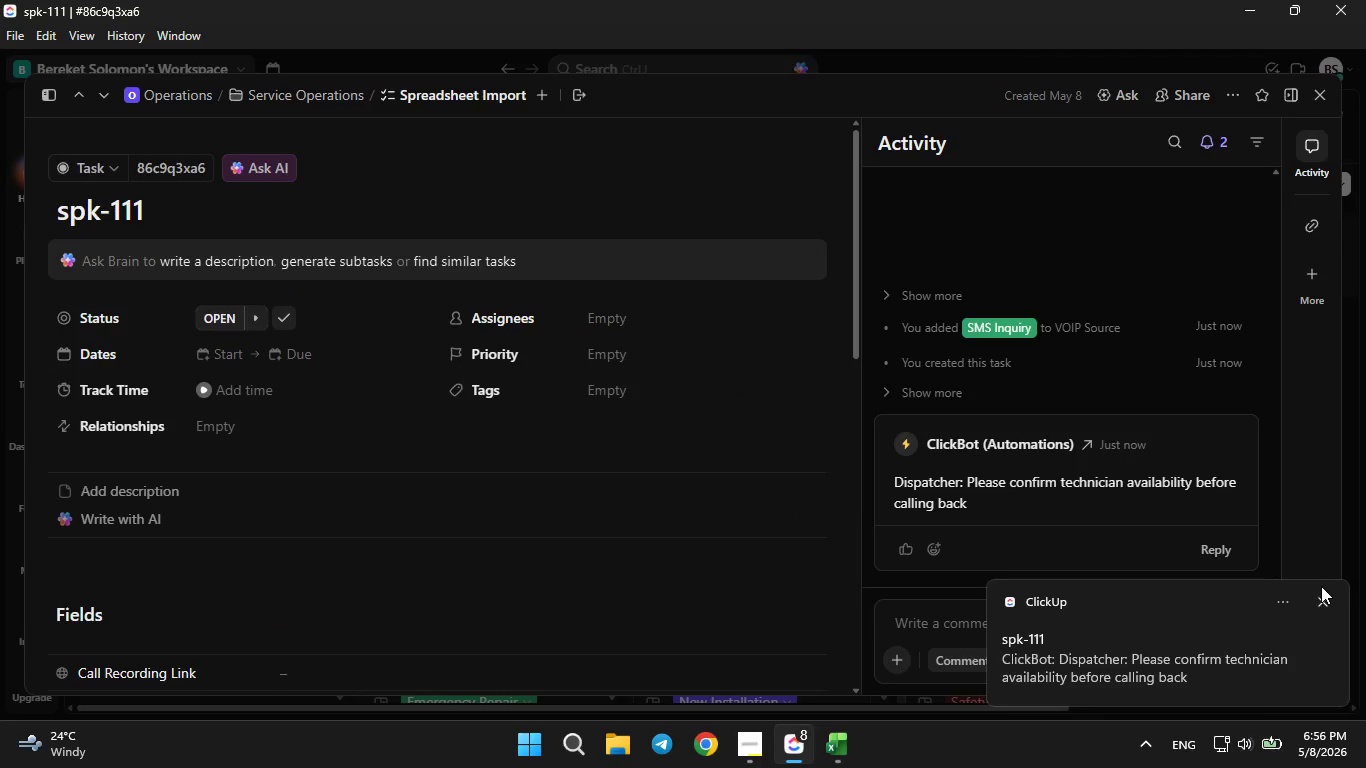 
left_click([1321, 599])
 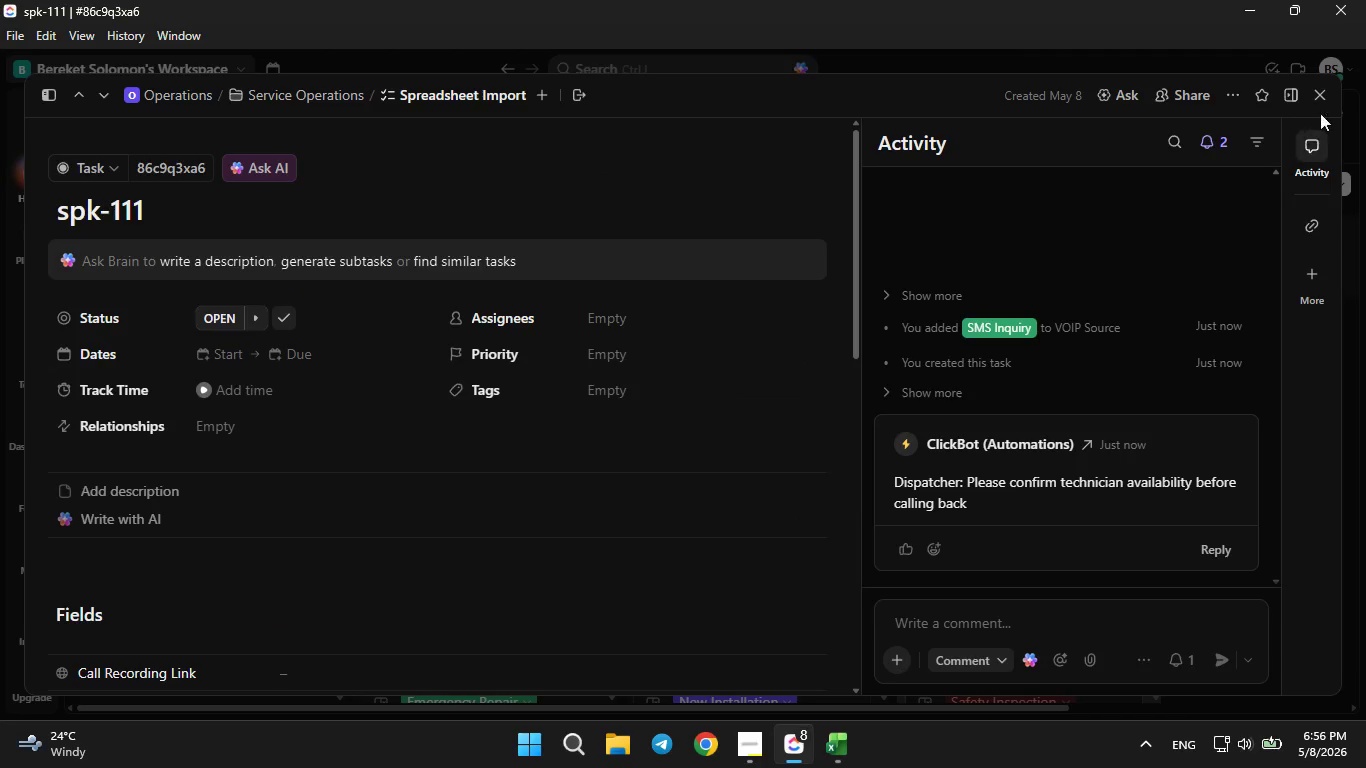 
left_click([1327, 101])
 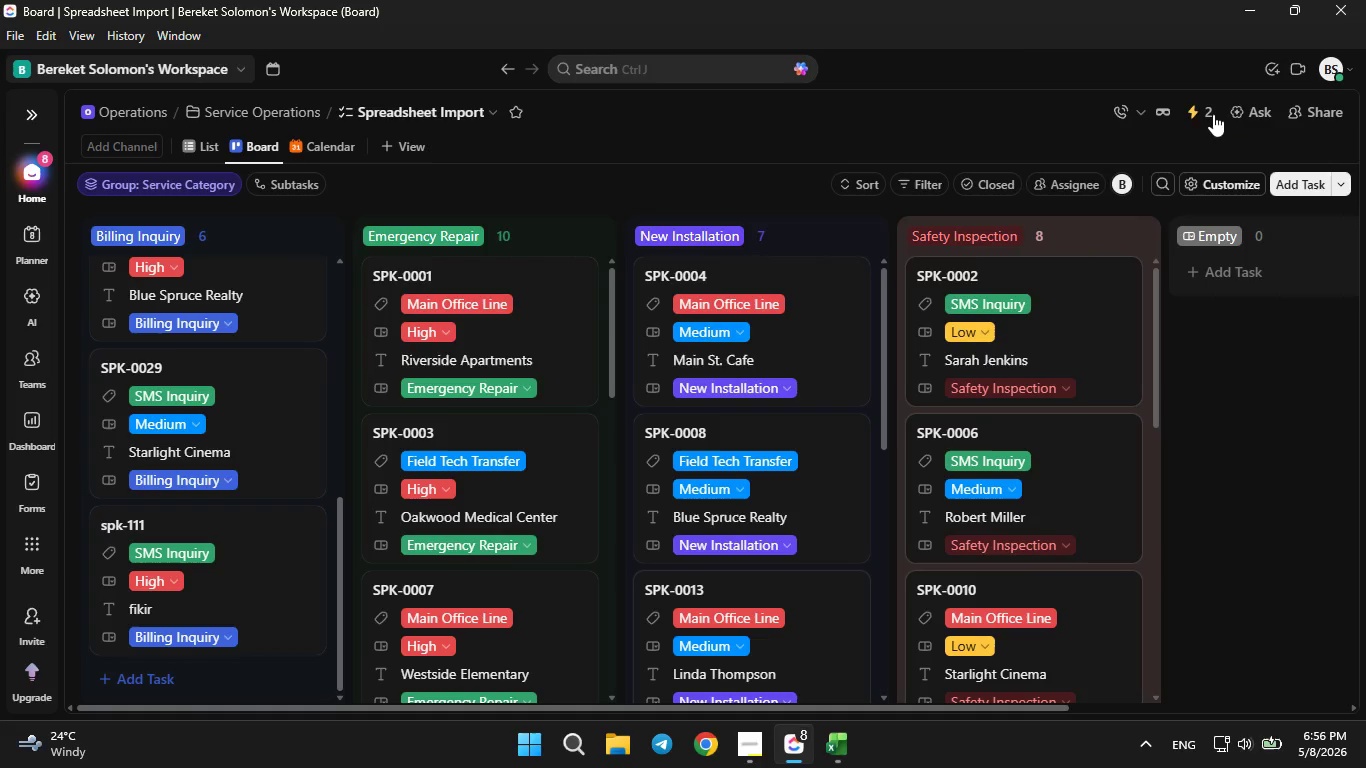 
left_click([1214, 105])
 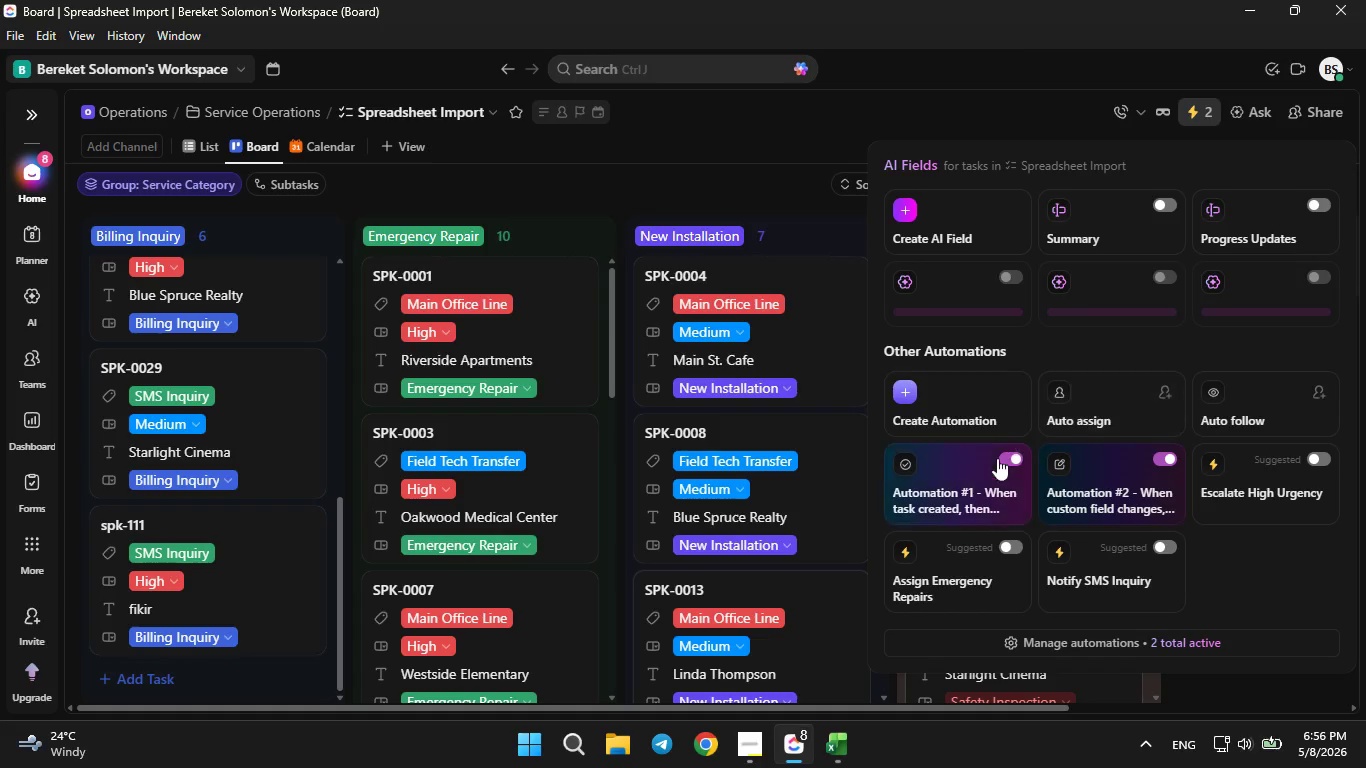 
left_click([976, 477])
 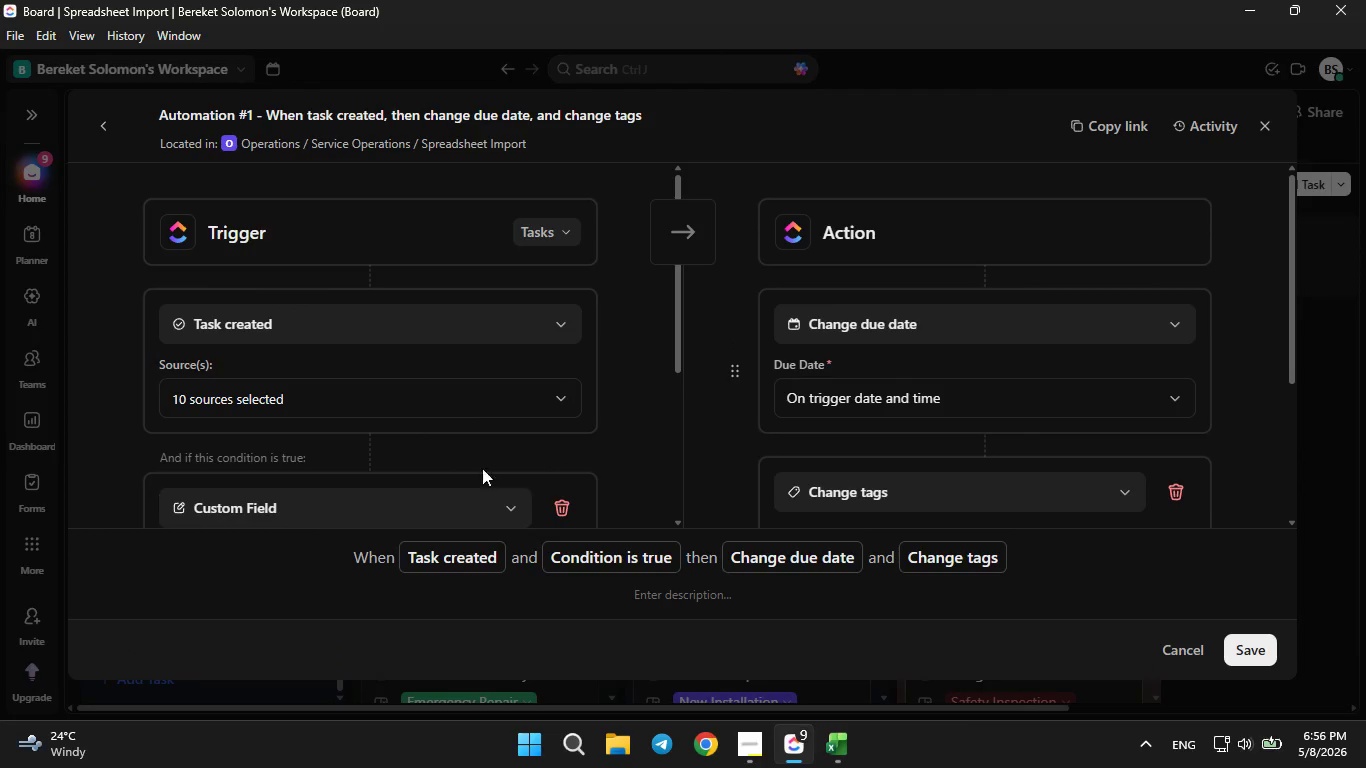 
scroll: coordinate [455, 398], scroll_direction: down, amount: 1.0
 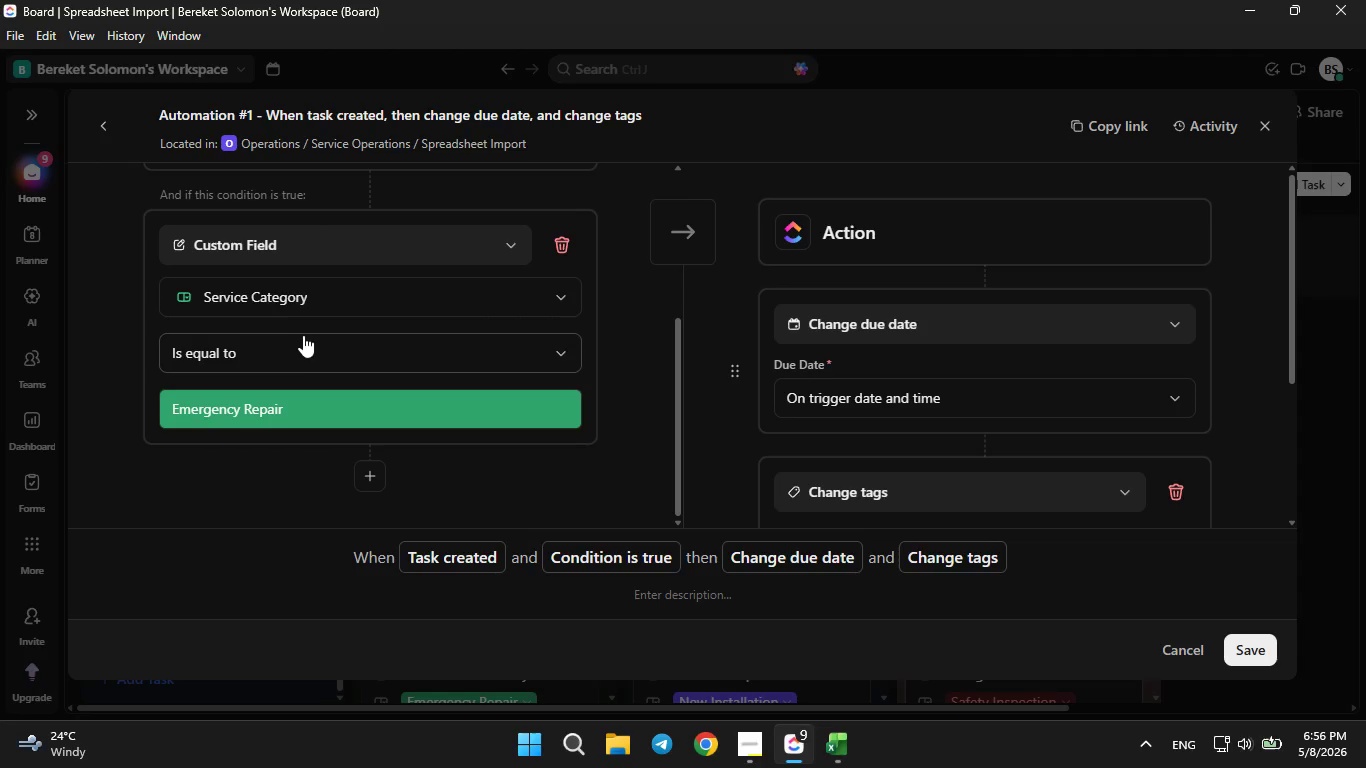 
scroll: coordinate [303, 333], scroll_direction: none, amount: 0.0
 